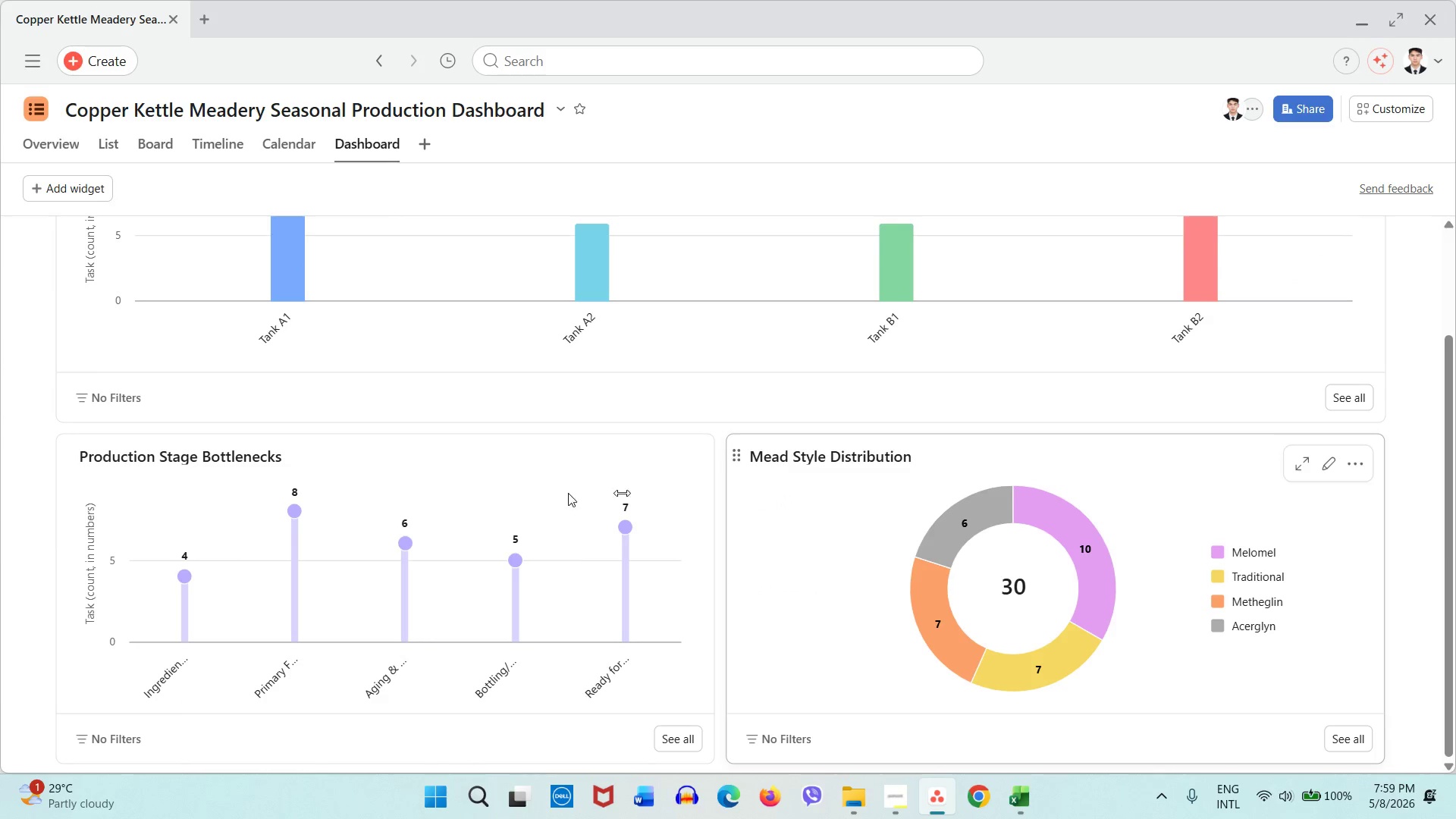 
left_click_drag(start_coordinate=[784, 494], to_coordinate=[76, 475])
 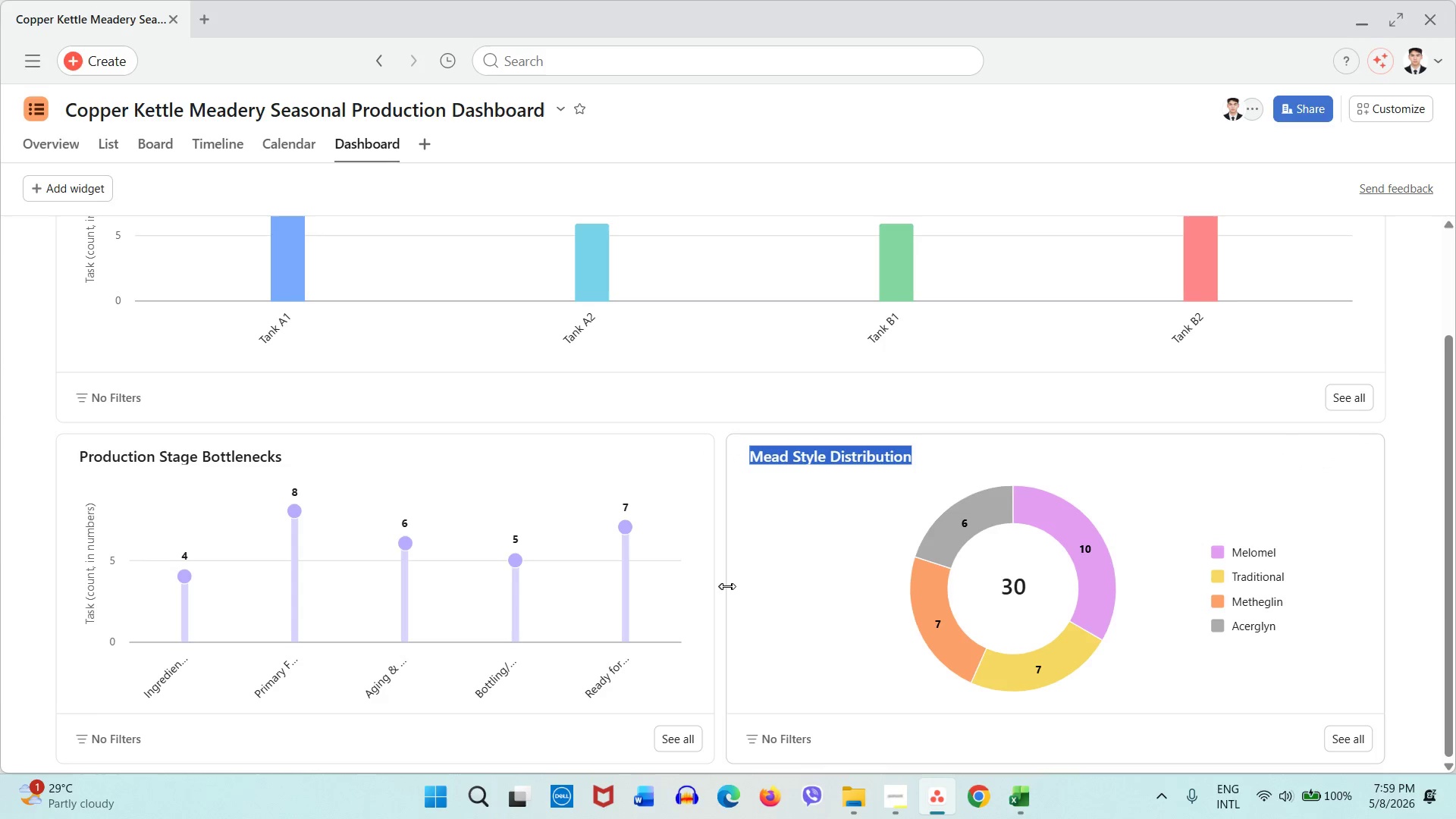 
left_click_drag(start_coordinate=[727, 585], to_coordinate=[62, 515])
 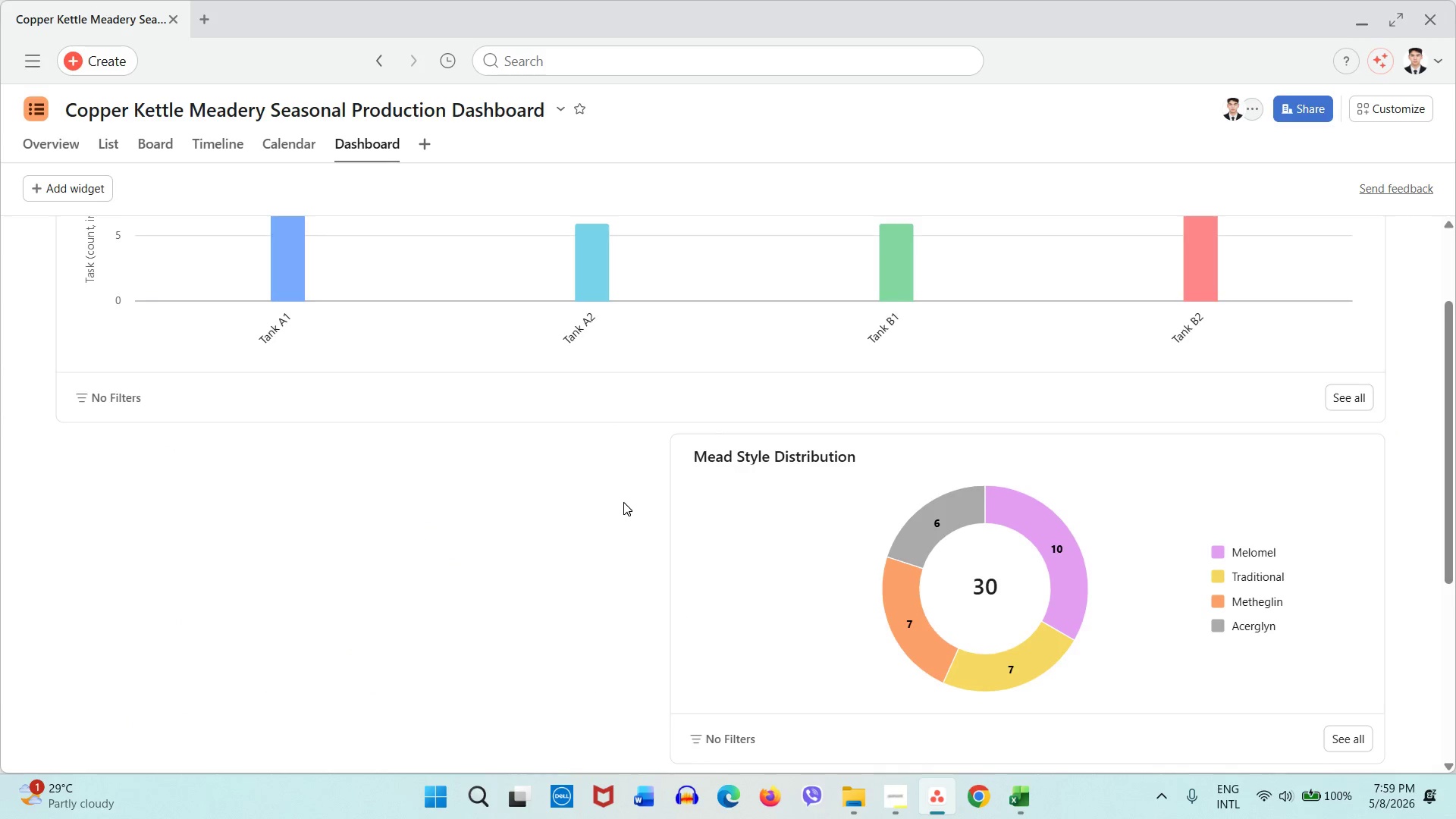 
scroll: coordinate [641, 491], scroll_direction: down, amount: 1.0
 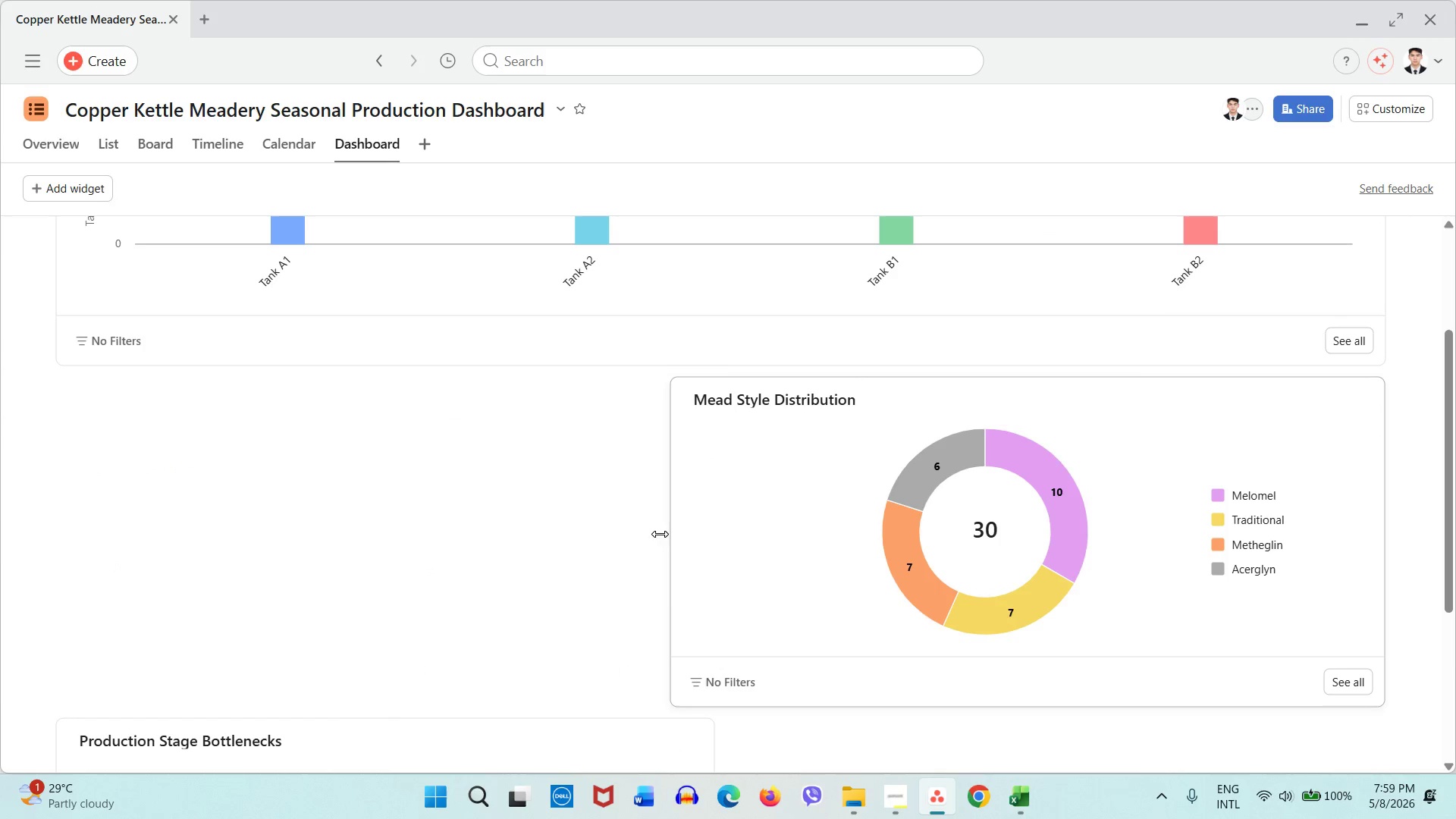 
left_click_drag(start_coordinate=[676, 538], to_coordinate=[90, 532])
 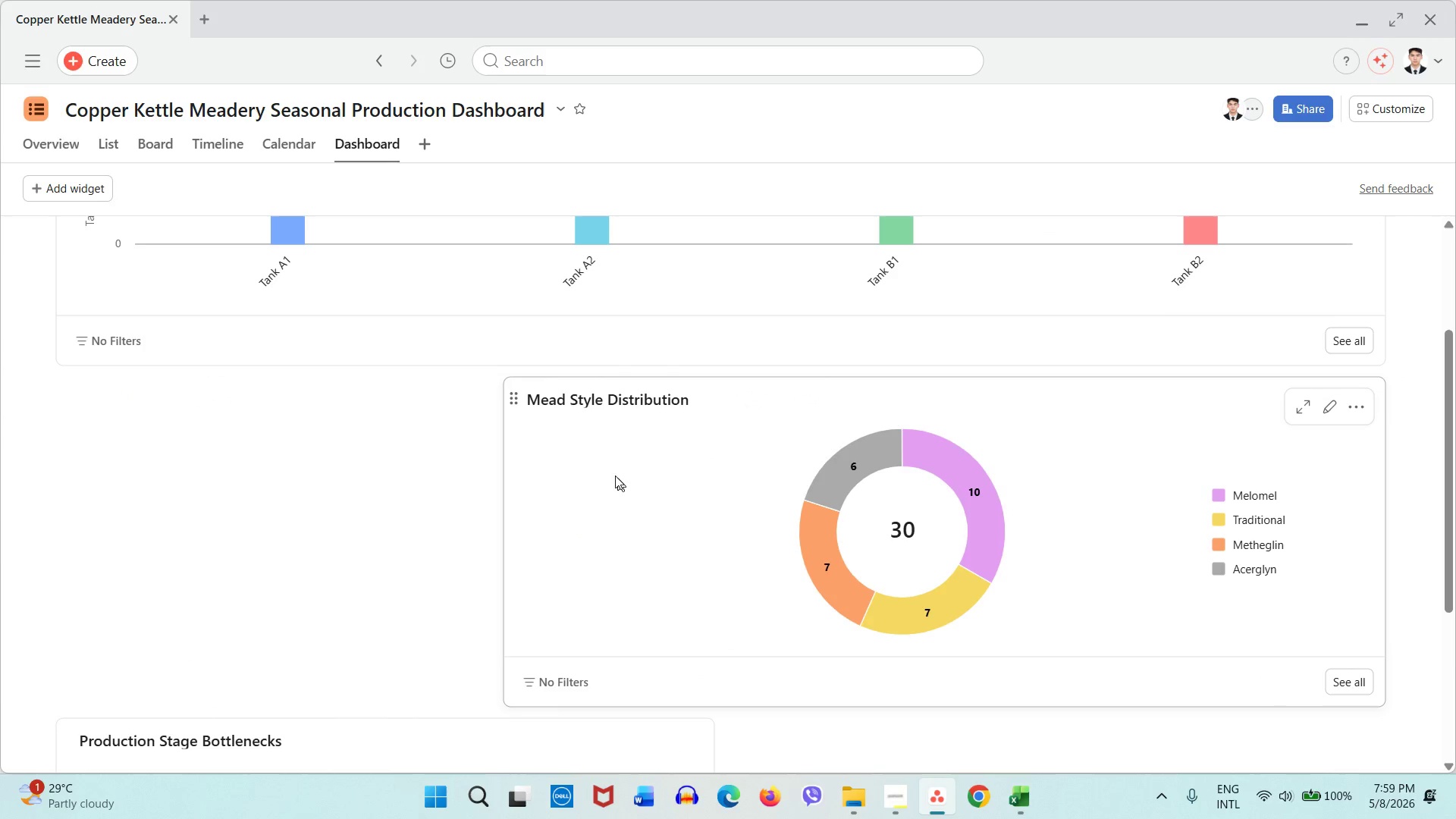 
left_click_drag(start_coordinate=[617, 478], to_coordinate=[405, 484])
 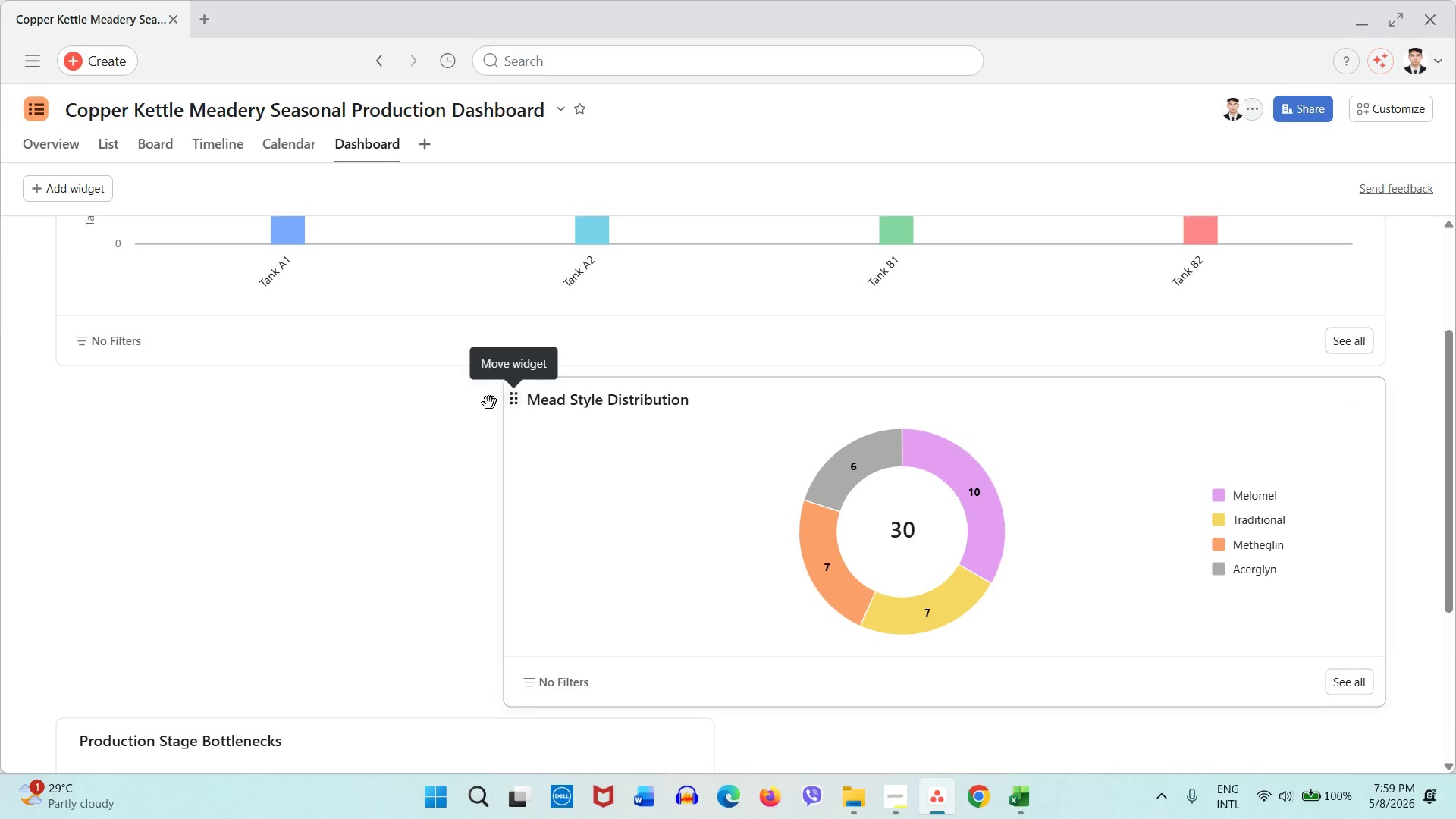 
left_click_drag(start_coordinate=[513, 403], to_coordinate=[323, 402])
 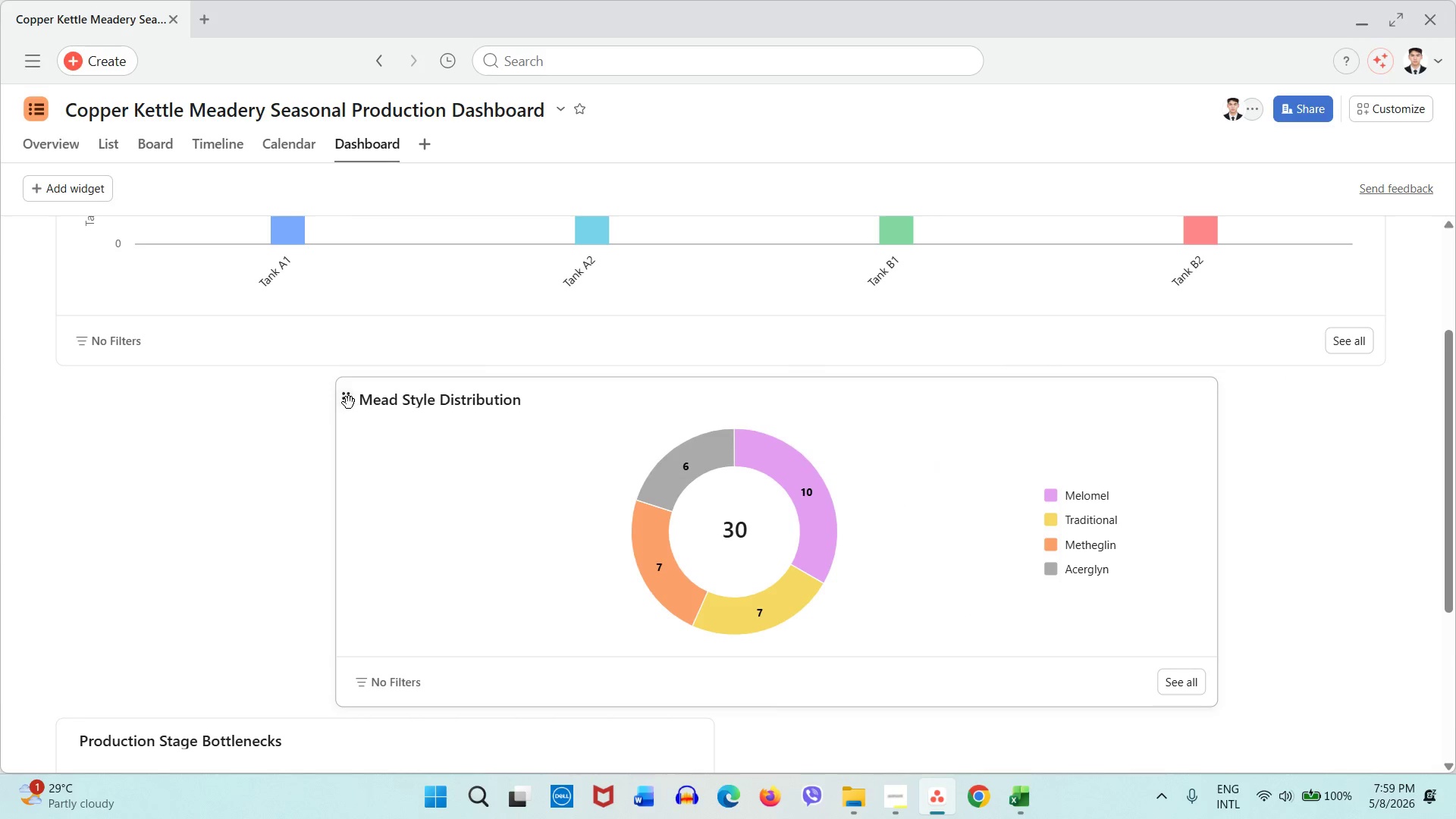 
left_click_drag(start_coordinate=[349, 403], to_coordinate=[293, 403])
 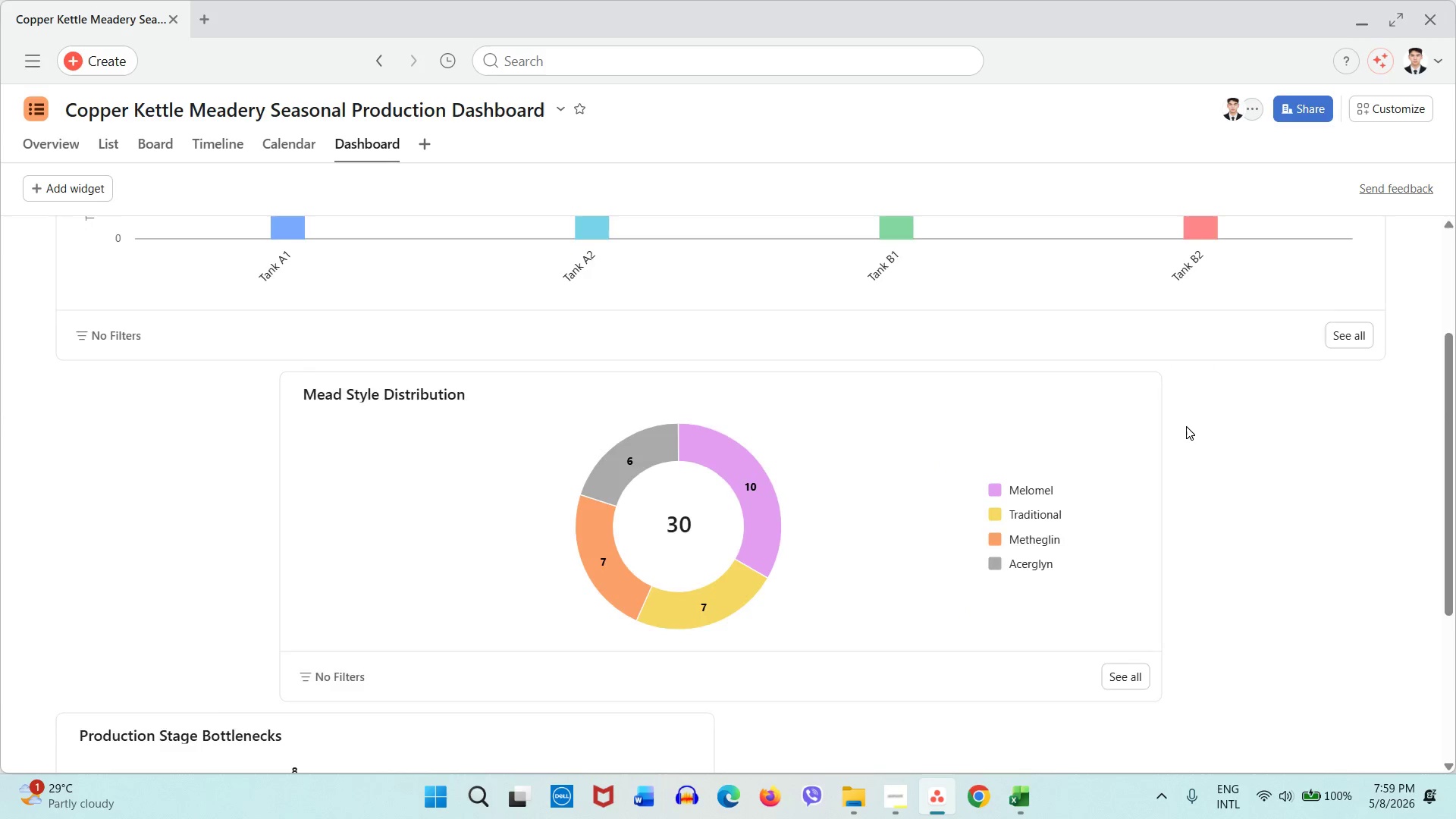 
scroll: coordinate [1186, 426], scroll_direction: down, amount: 4.0
 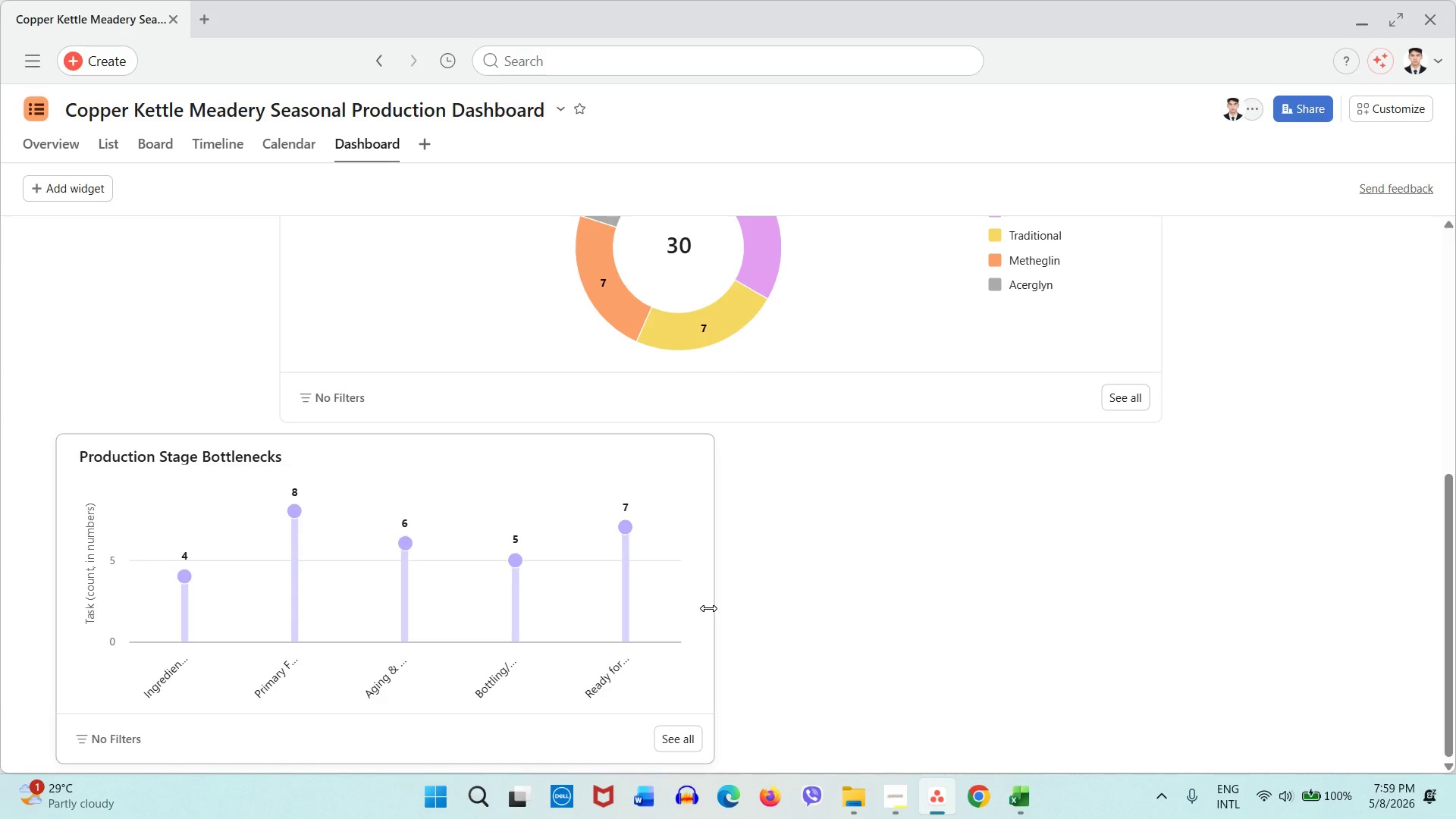 
left_click_drag(start_coordinate=[708, 608], to_coordinate=[1351, 592])
 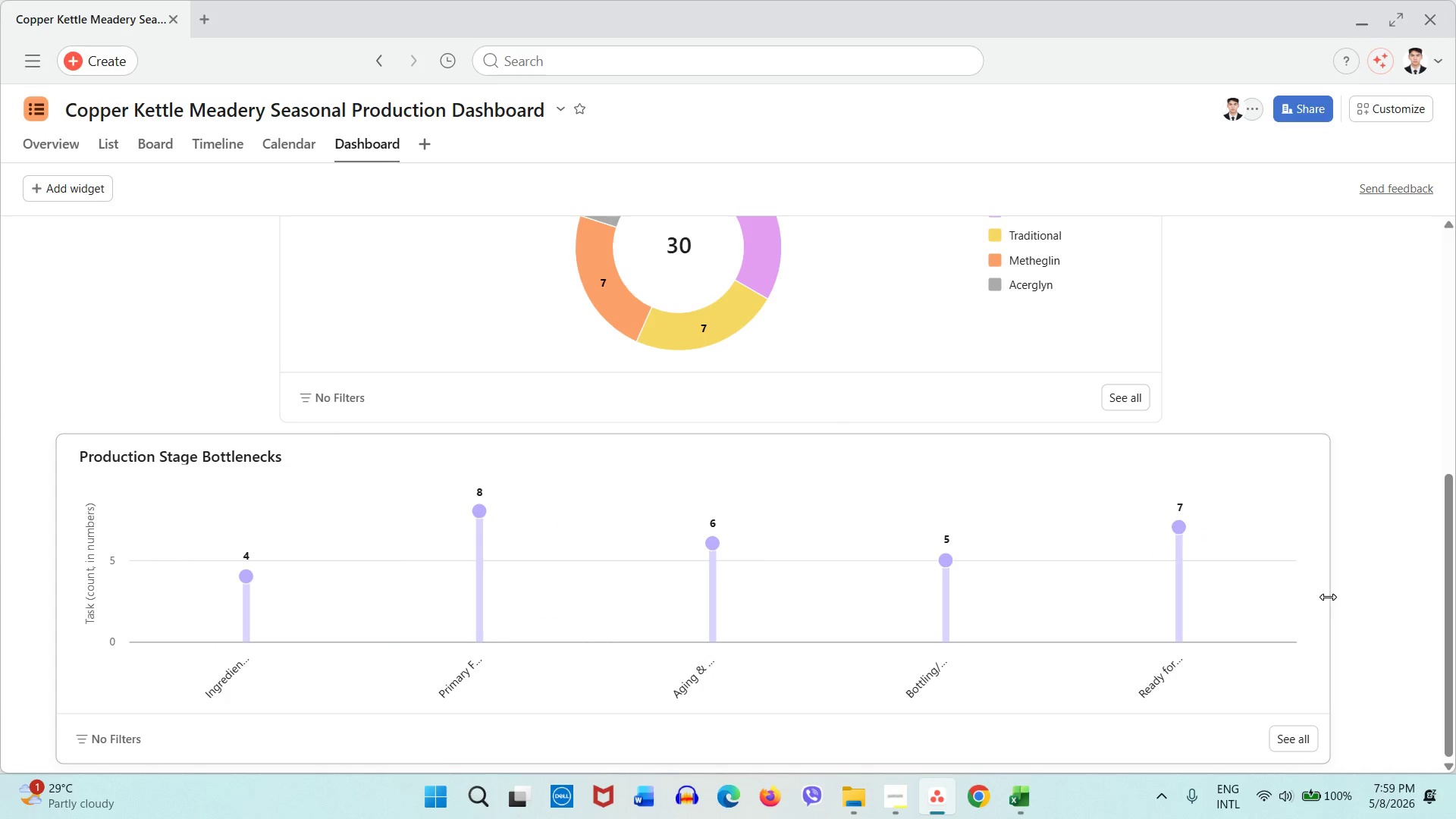 
left_click_drag(start_coordinate=[1328, 597], to_coordinate=[1407, 590])
 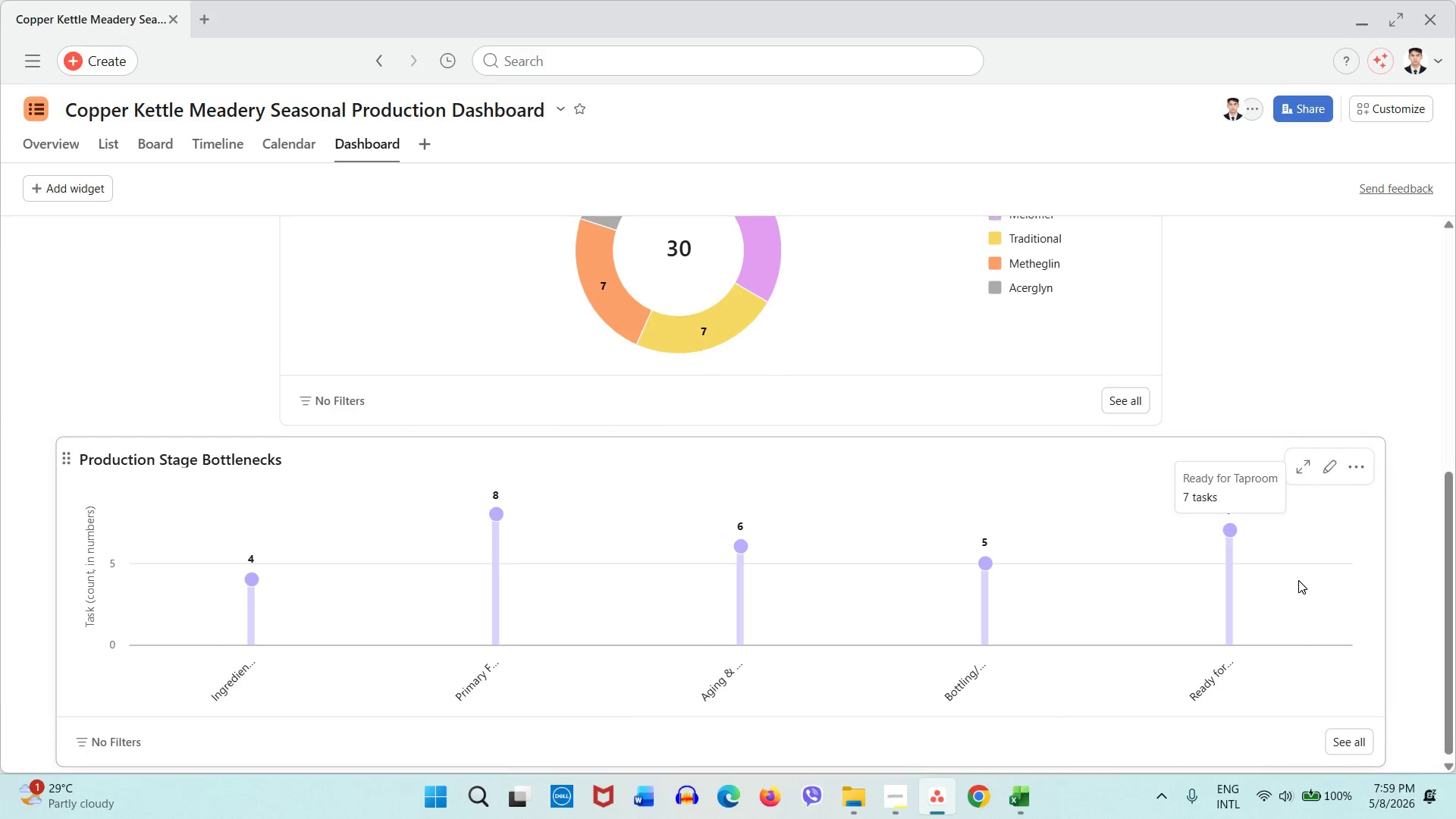 
scroll: coordinate [1298, 580], scroll_direction: up, amount: 1.0
 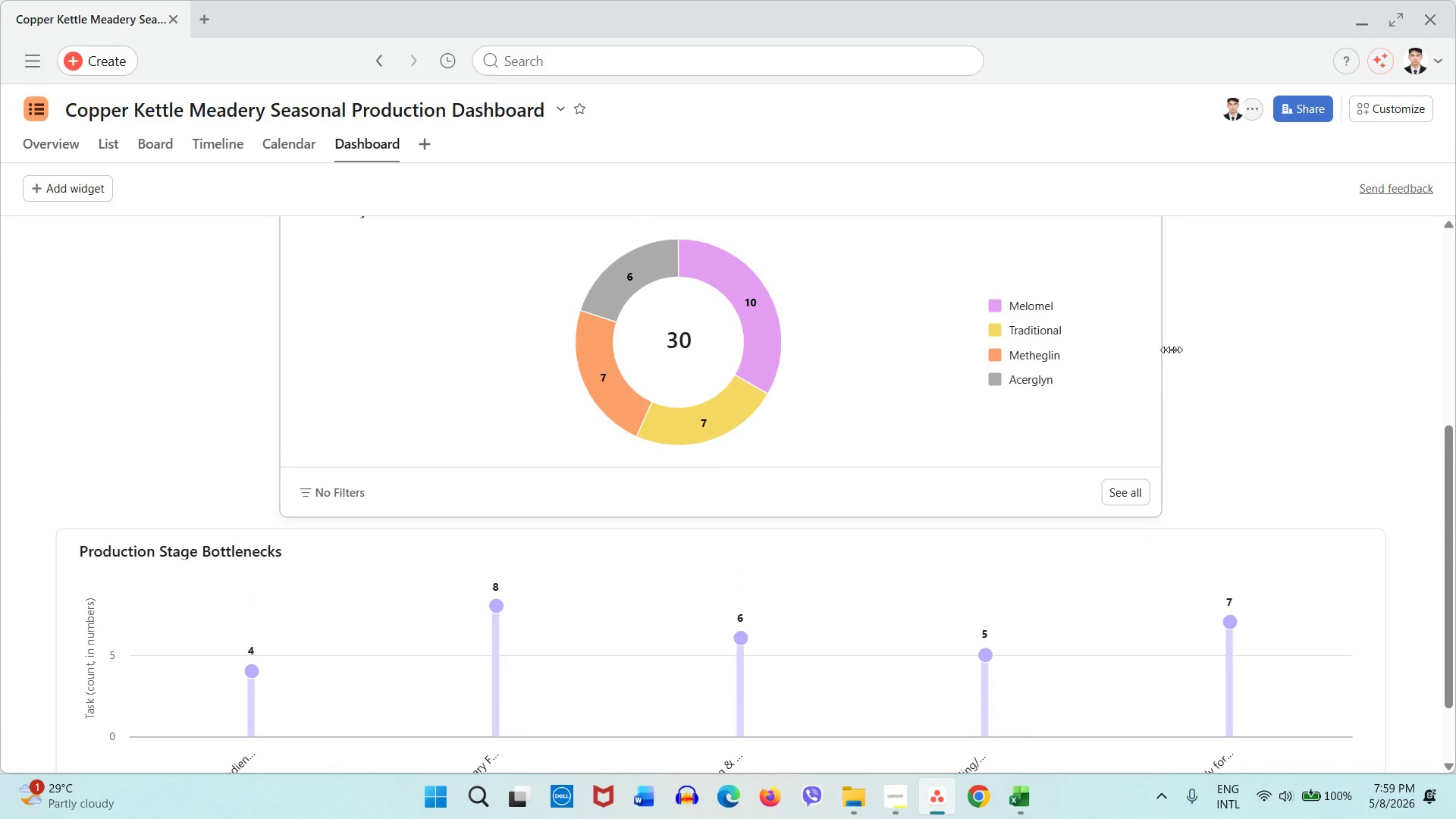 
left_click_drag(start_coordinate=[1162, 350], to_coordinate=[1254, 352])
 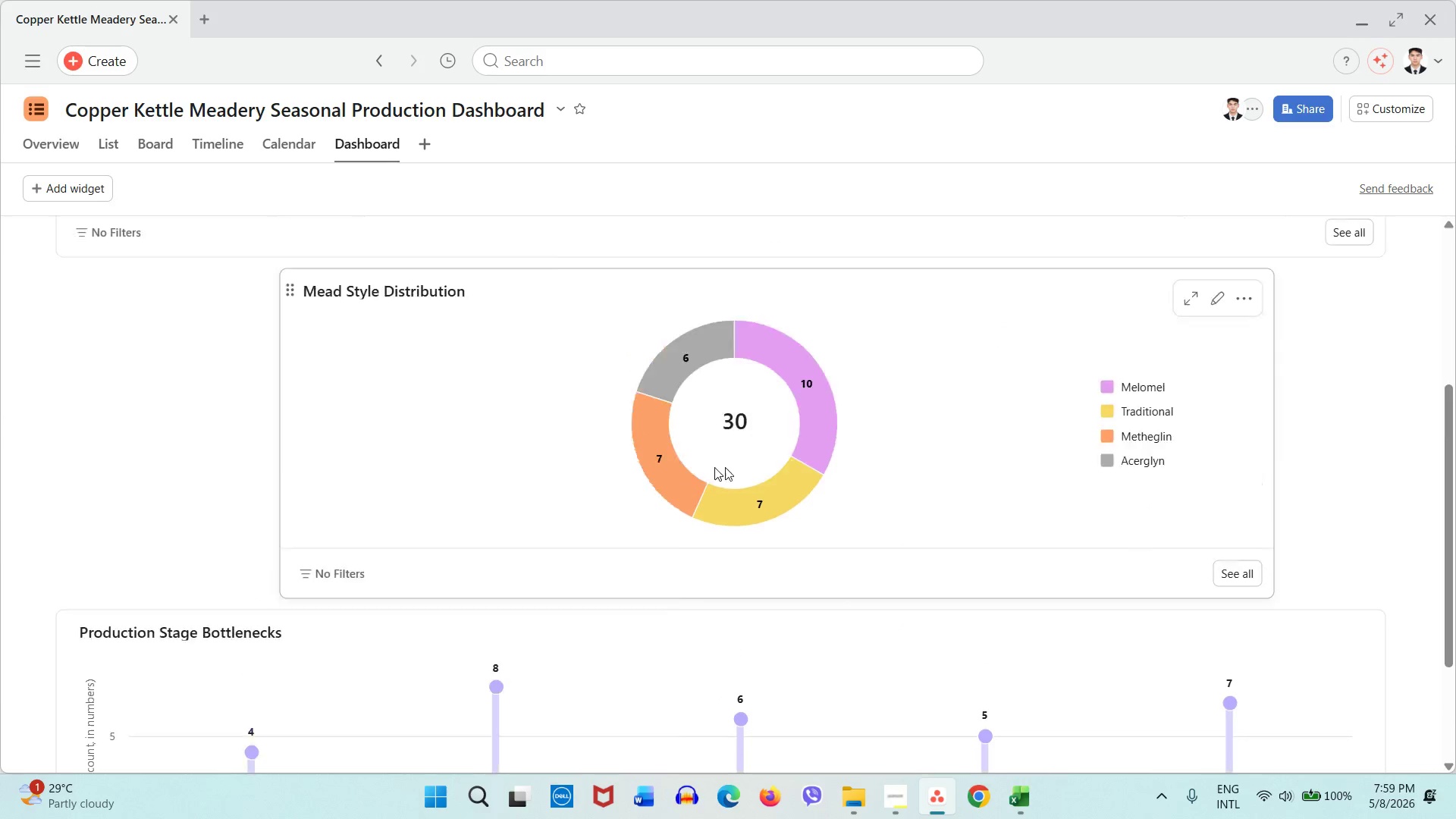 
scroll: coordinate [761, 461], scroll_direction: up, amount: 2.0
 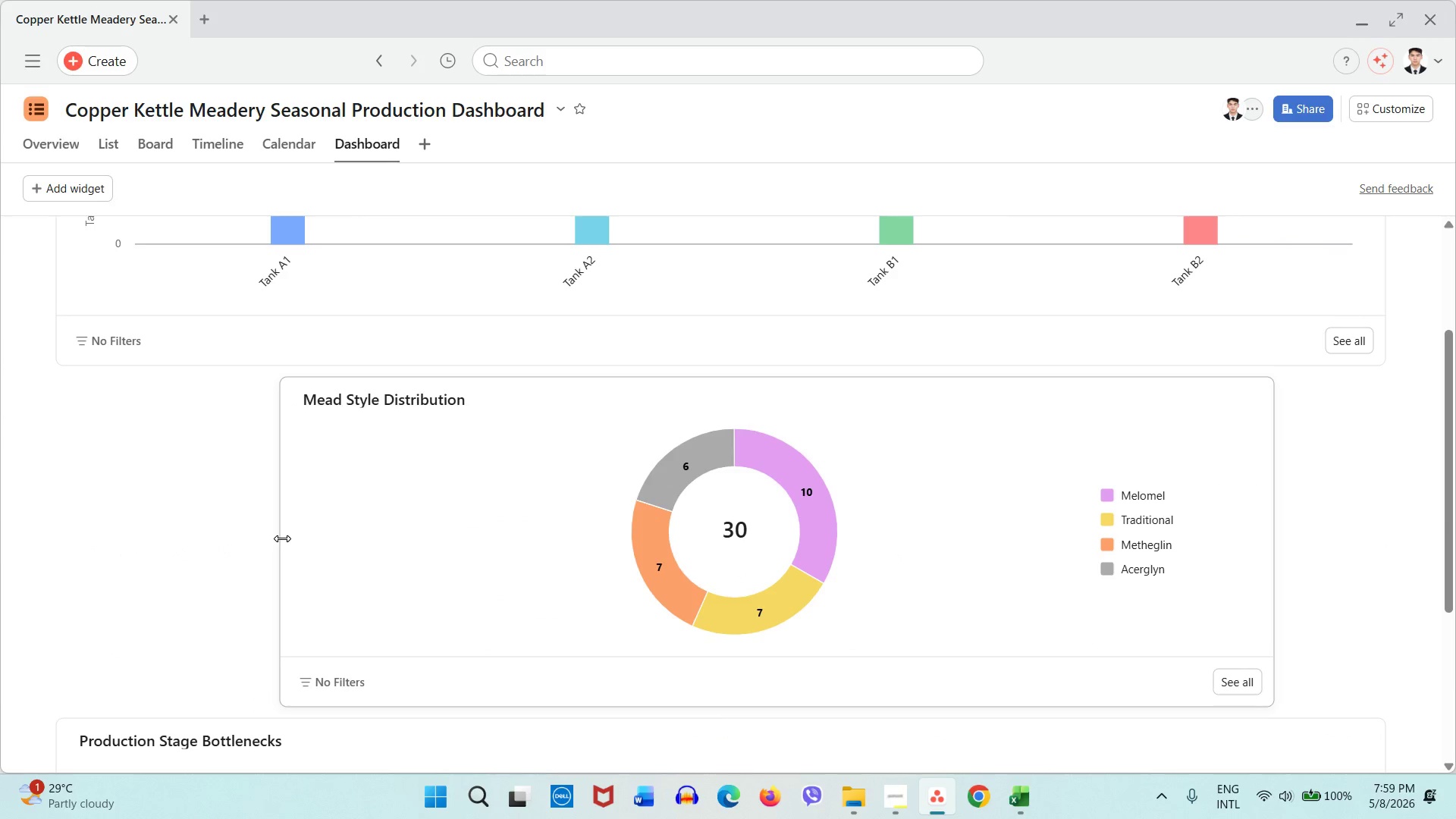 
left_click_drag(start_coordinate=[282, 538], to_coordinate=[32, 530])
 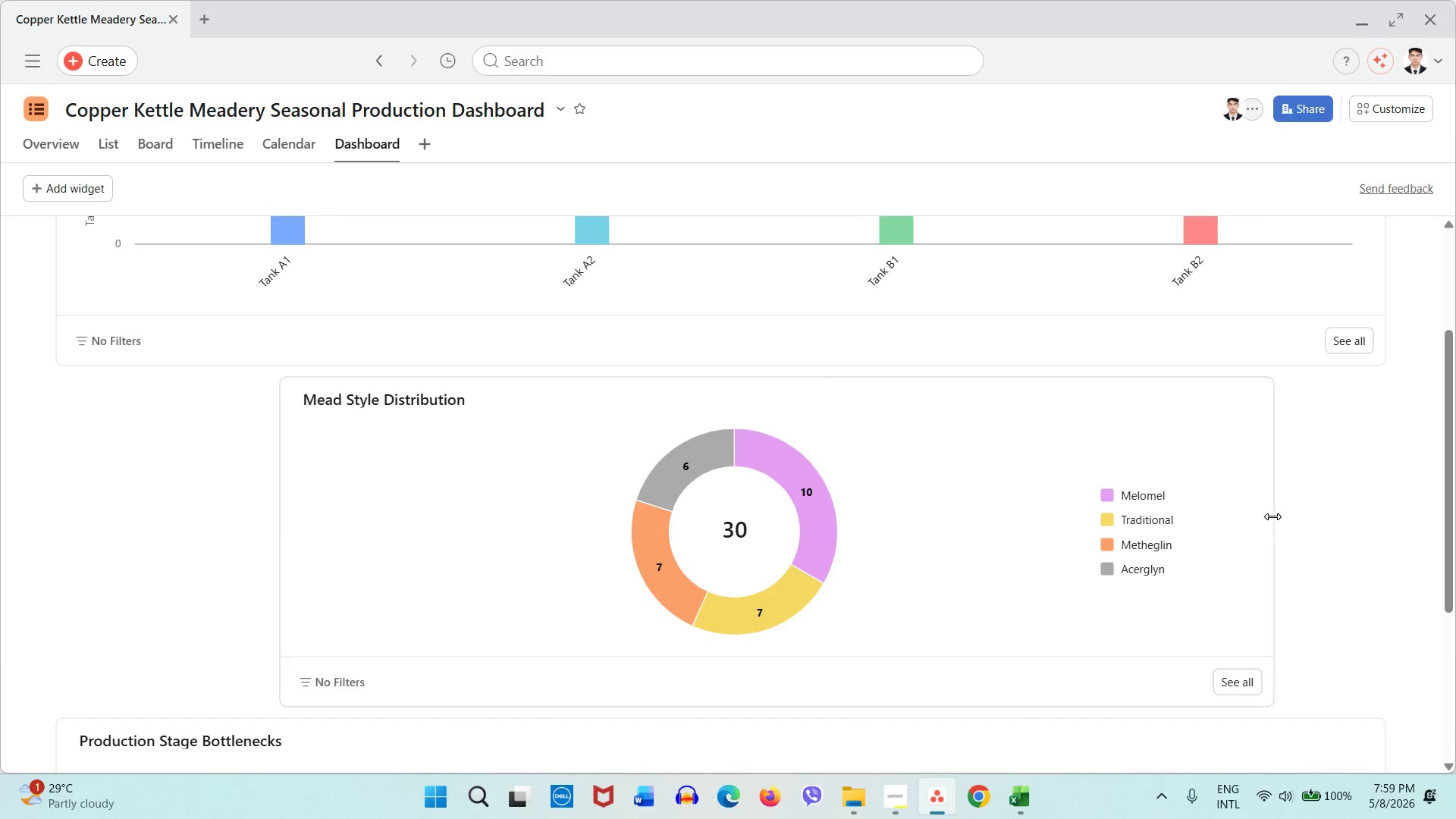 
left_click_drag(start_coordinate=[1272, 516], to_coordinate=[1379, 516])
 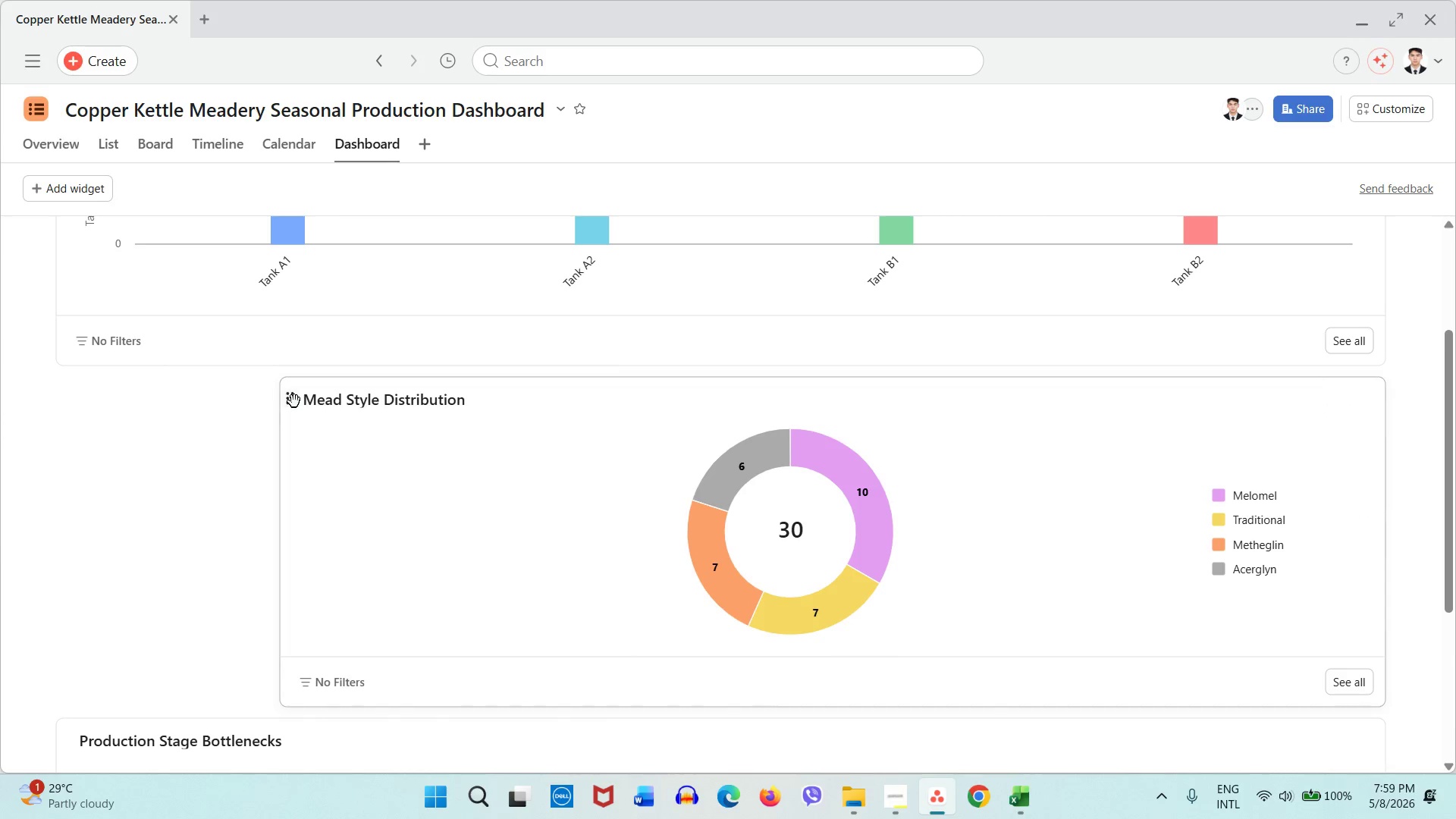 
left_click_drag(start_coordinate=[293, 400], to_coordinate=[84, 406])
 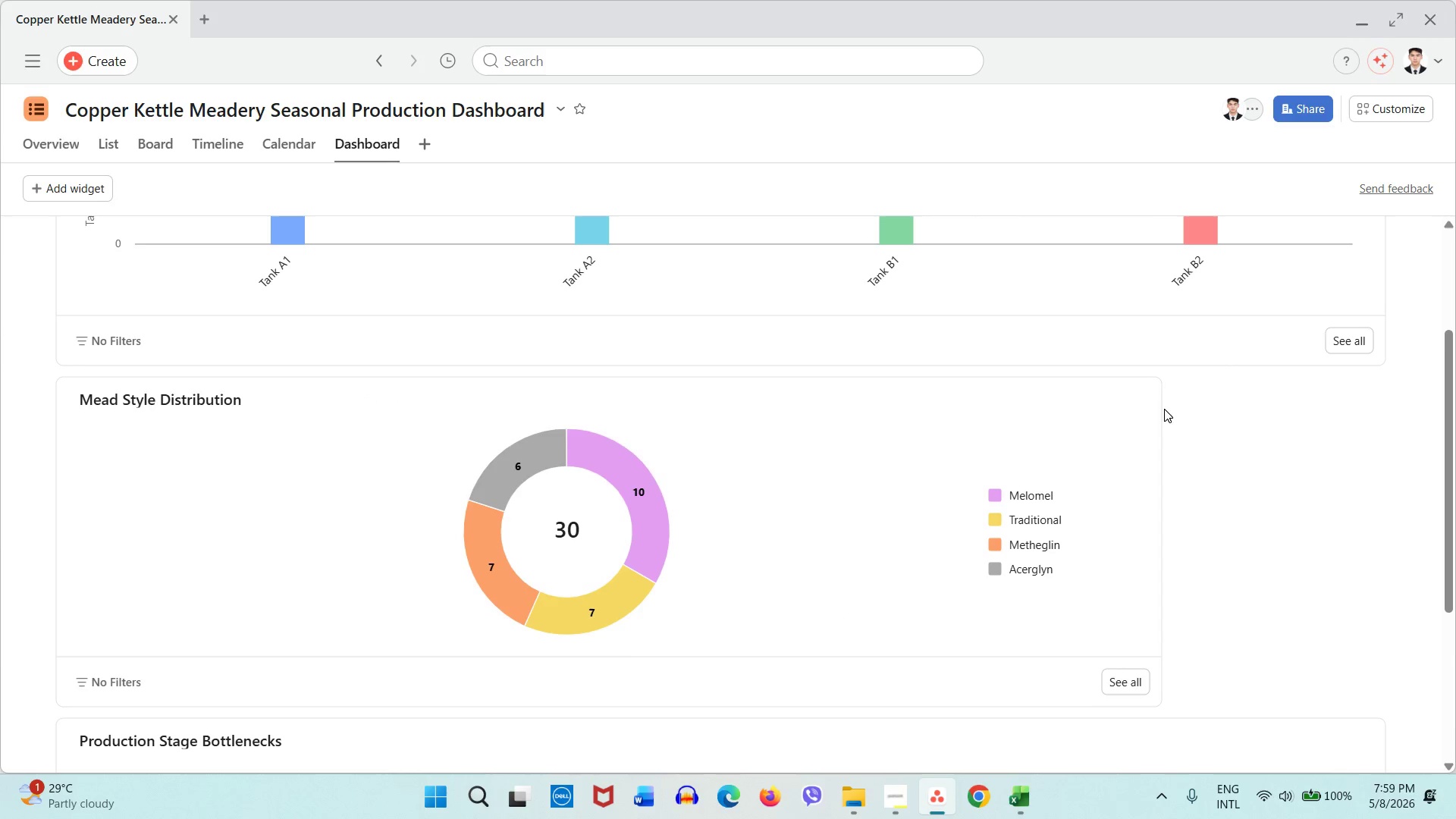 
left_click_drag(start_coordinate=[1159, 413], to_coordinate=[1373, 418])
 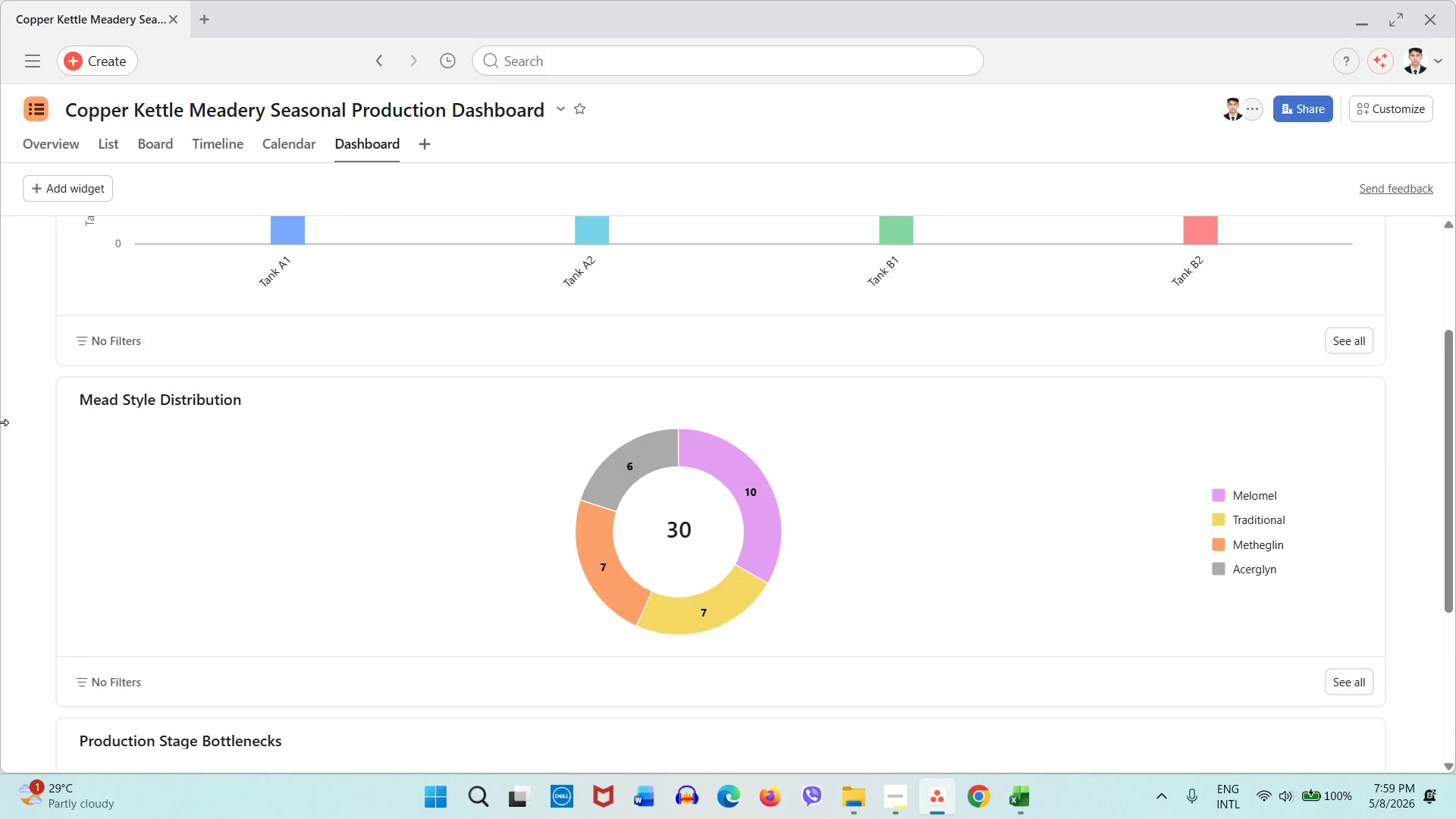 
left_click([0, 422])
 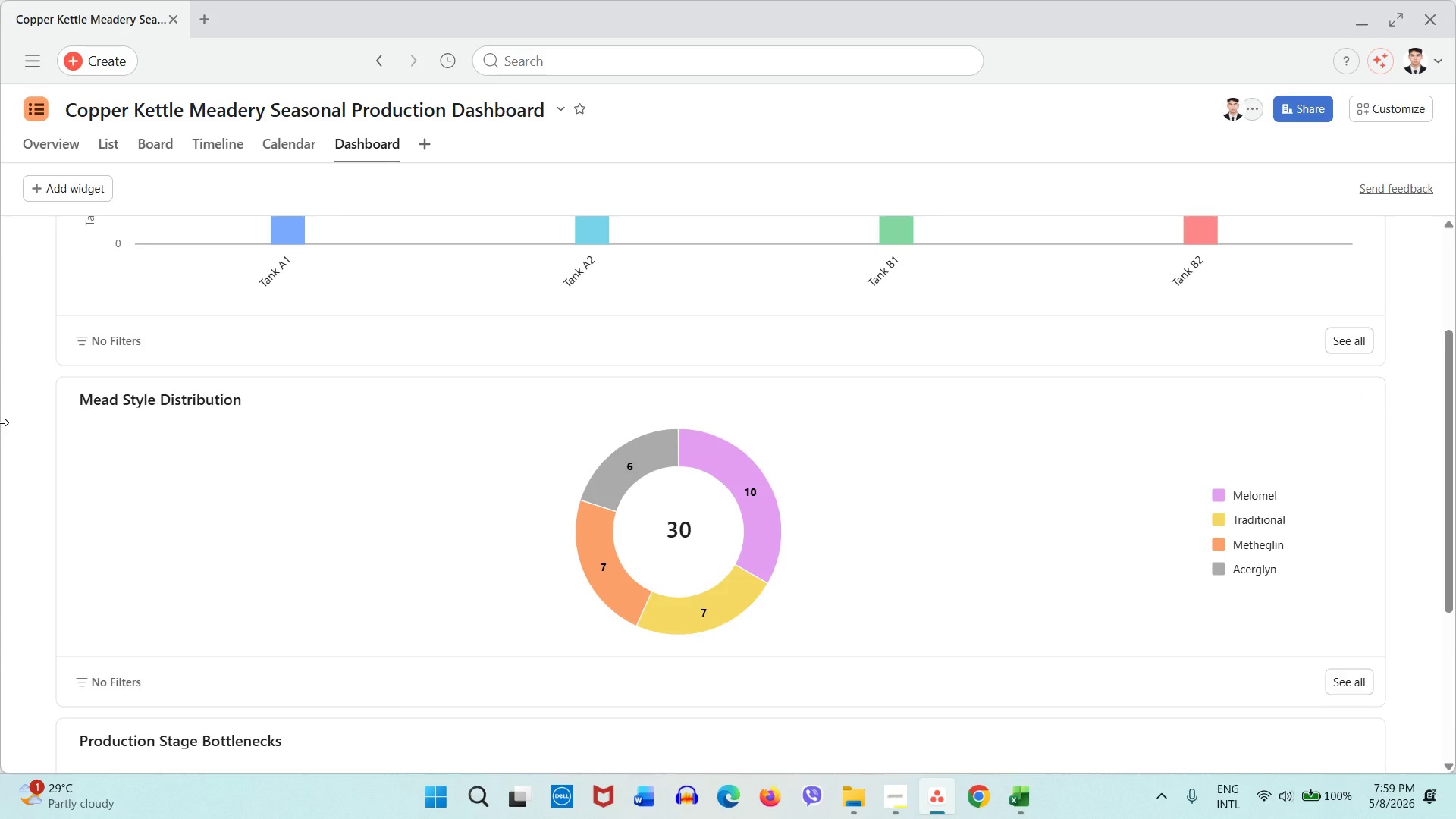 
scroll: coordinate [48, 379], scroll_direction: up, amount: 10.0
 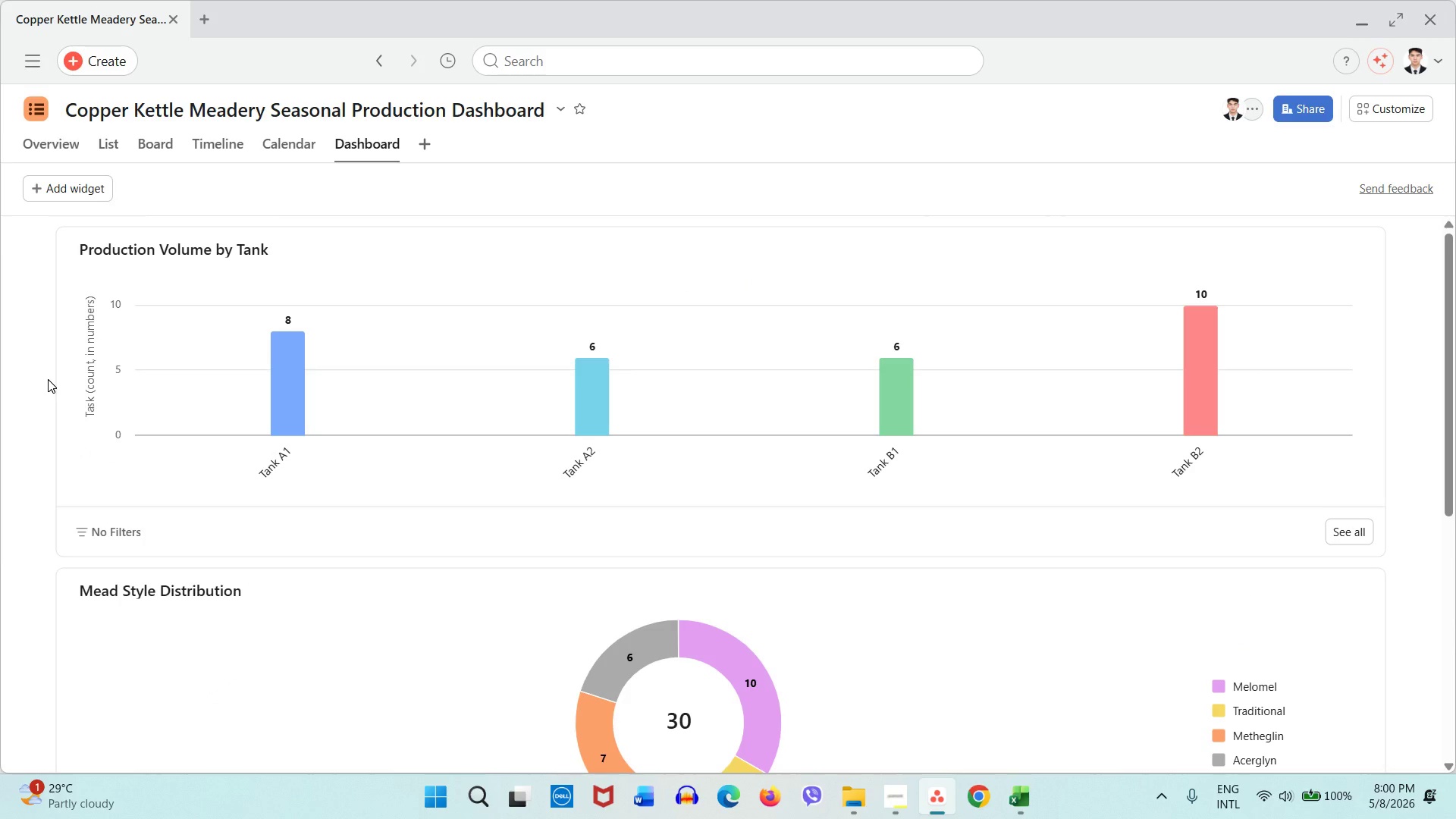 
wait(6.83)
 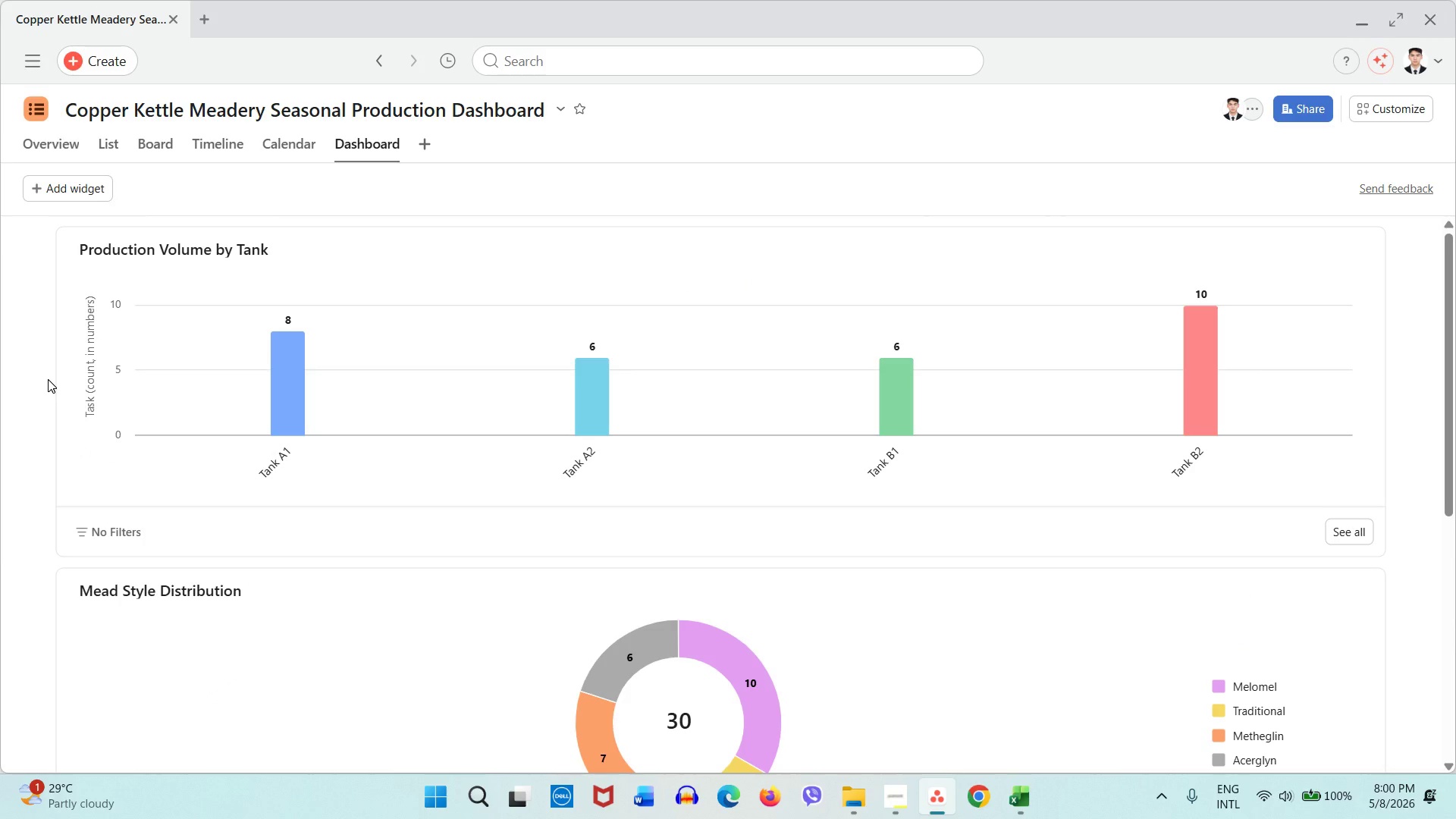 
left_click([86, 148])
 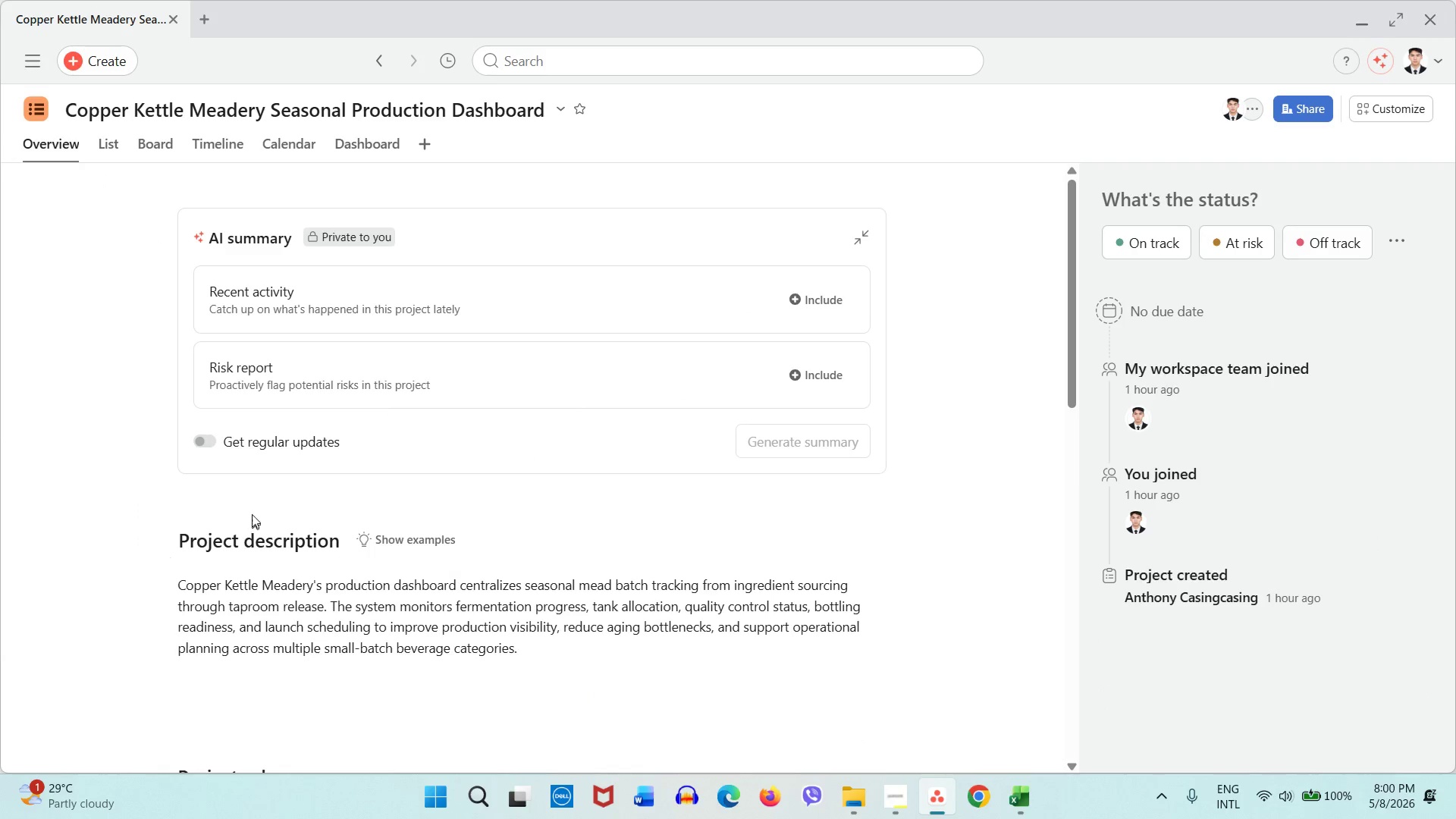 
scroll: coordinate [281, 554], scroll_direction: down, amount: 12.0
 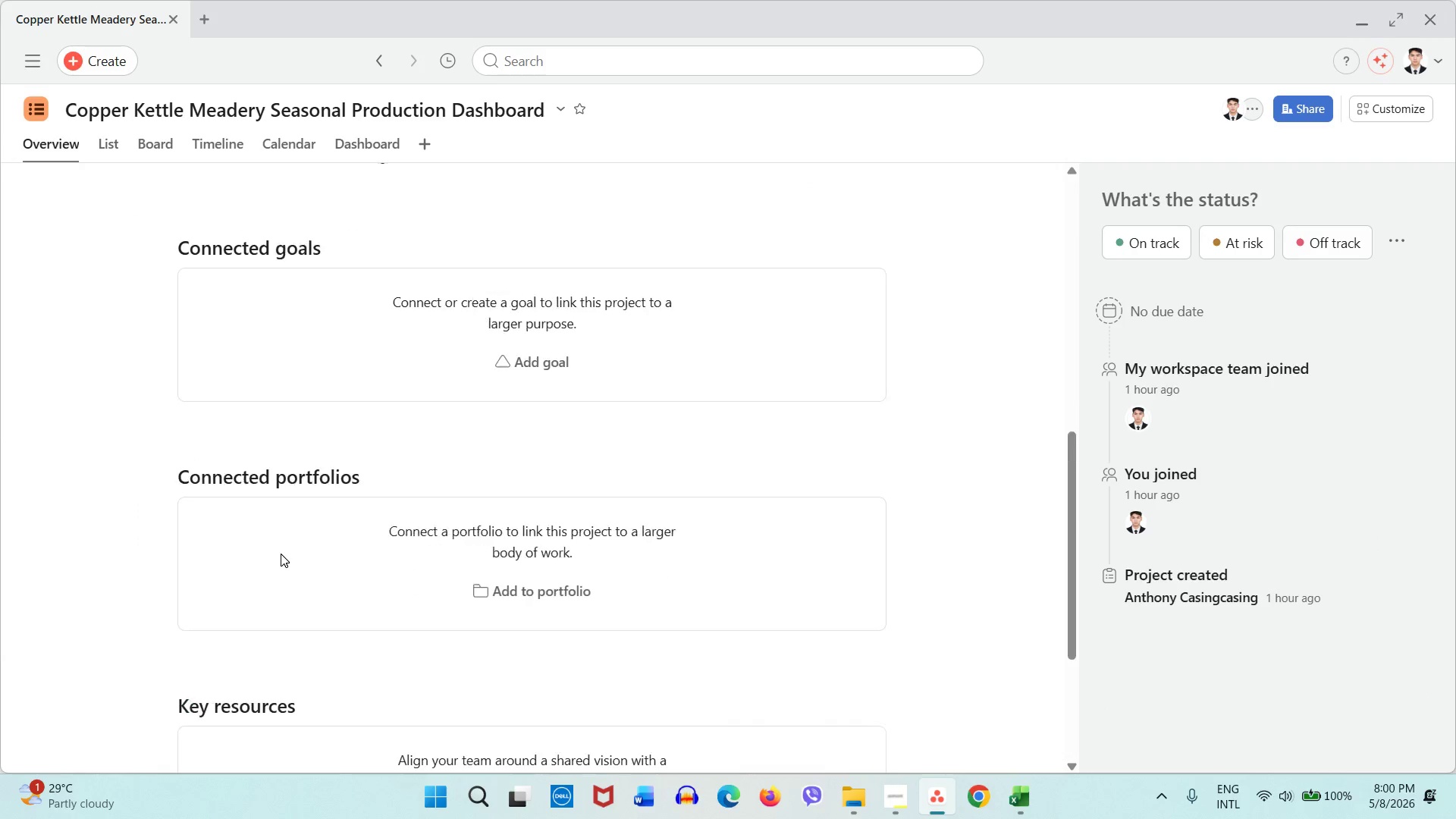 
scroll: coordinate [281, 554], scroll_direction: up, amount: 4.0
 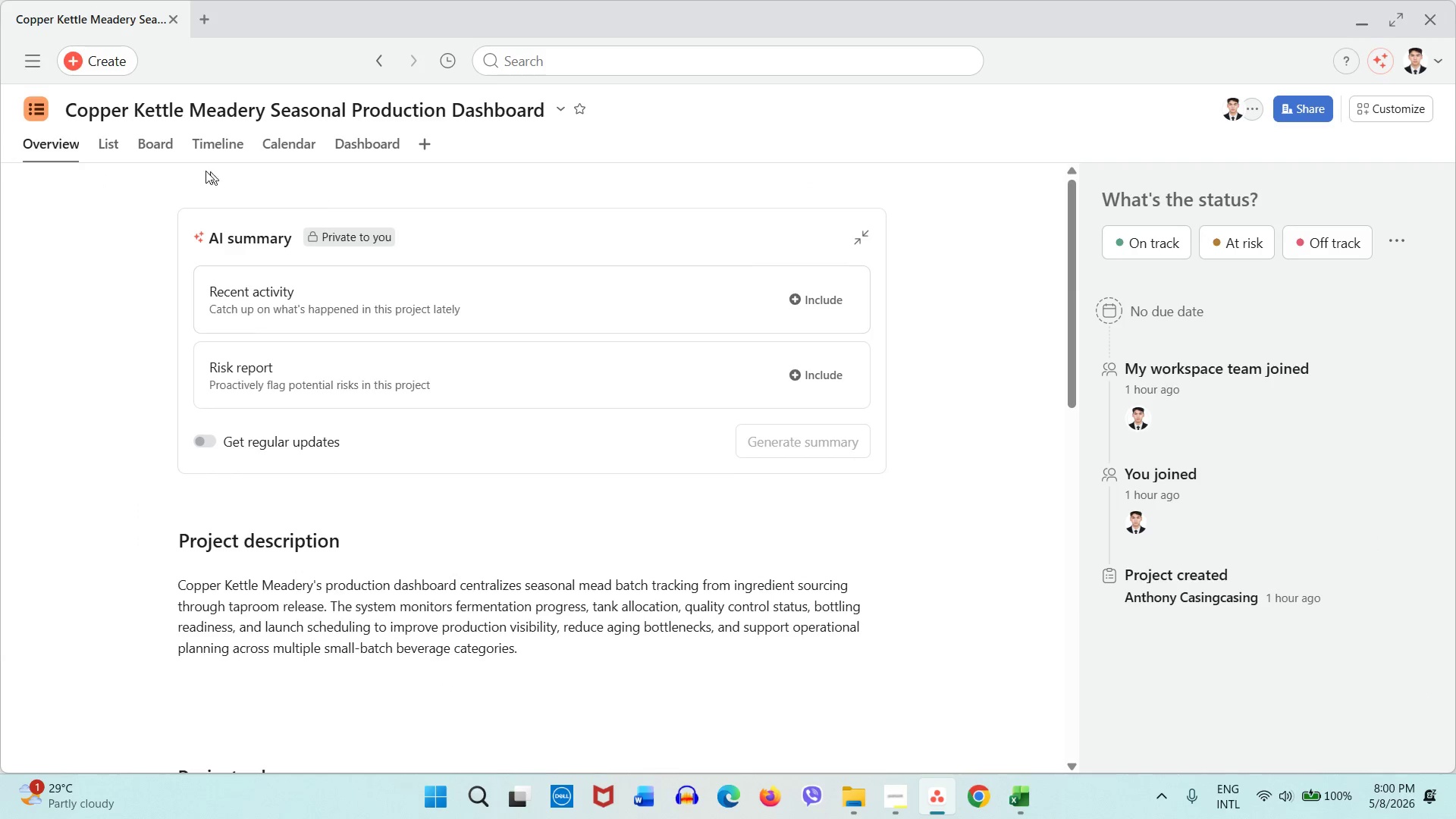 
left_click([125, 158])
 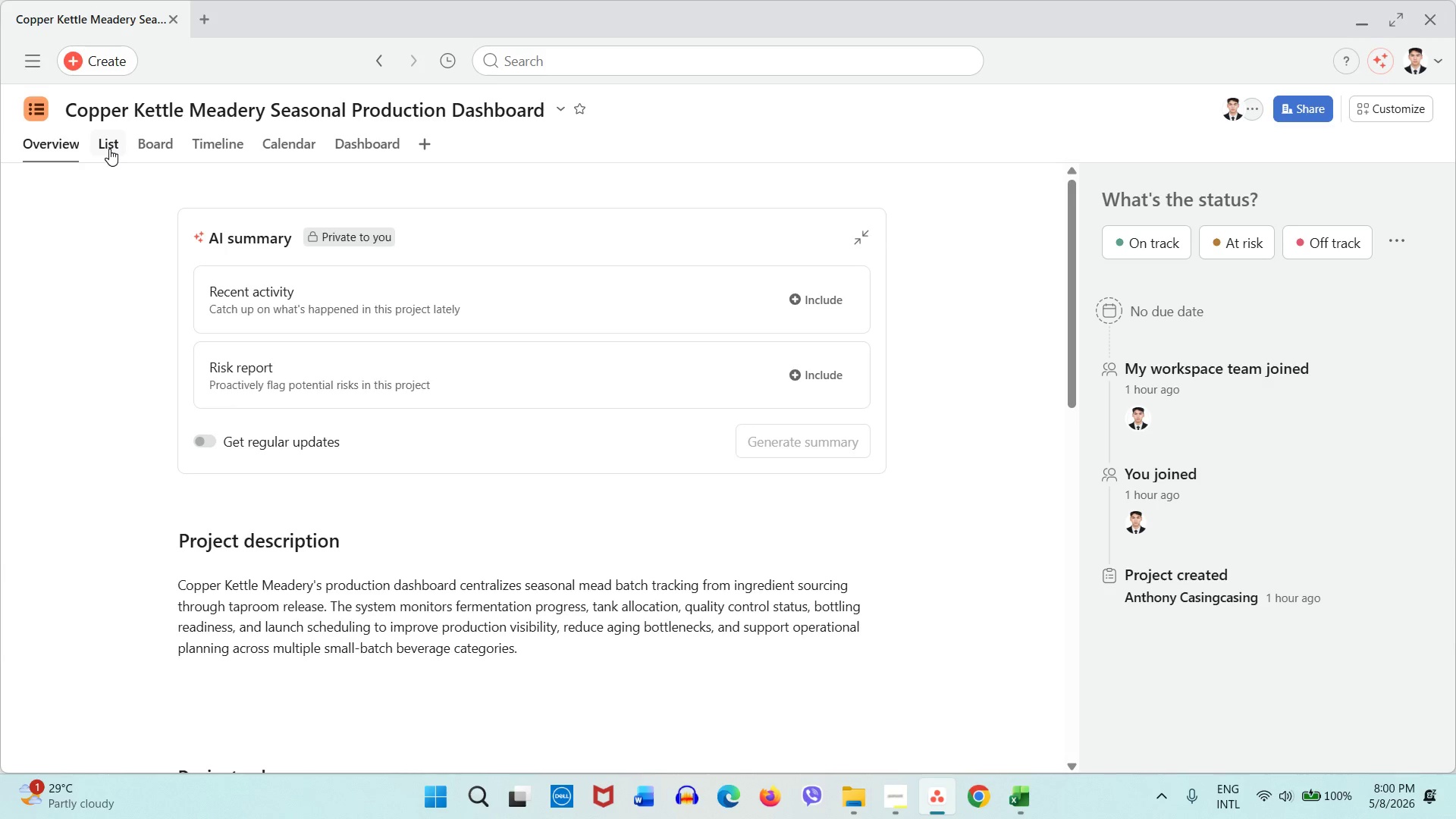 
left_click([109, 149])
 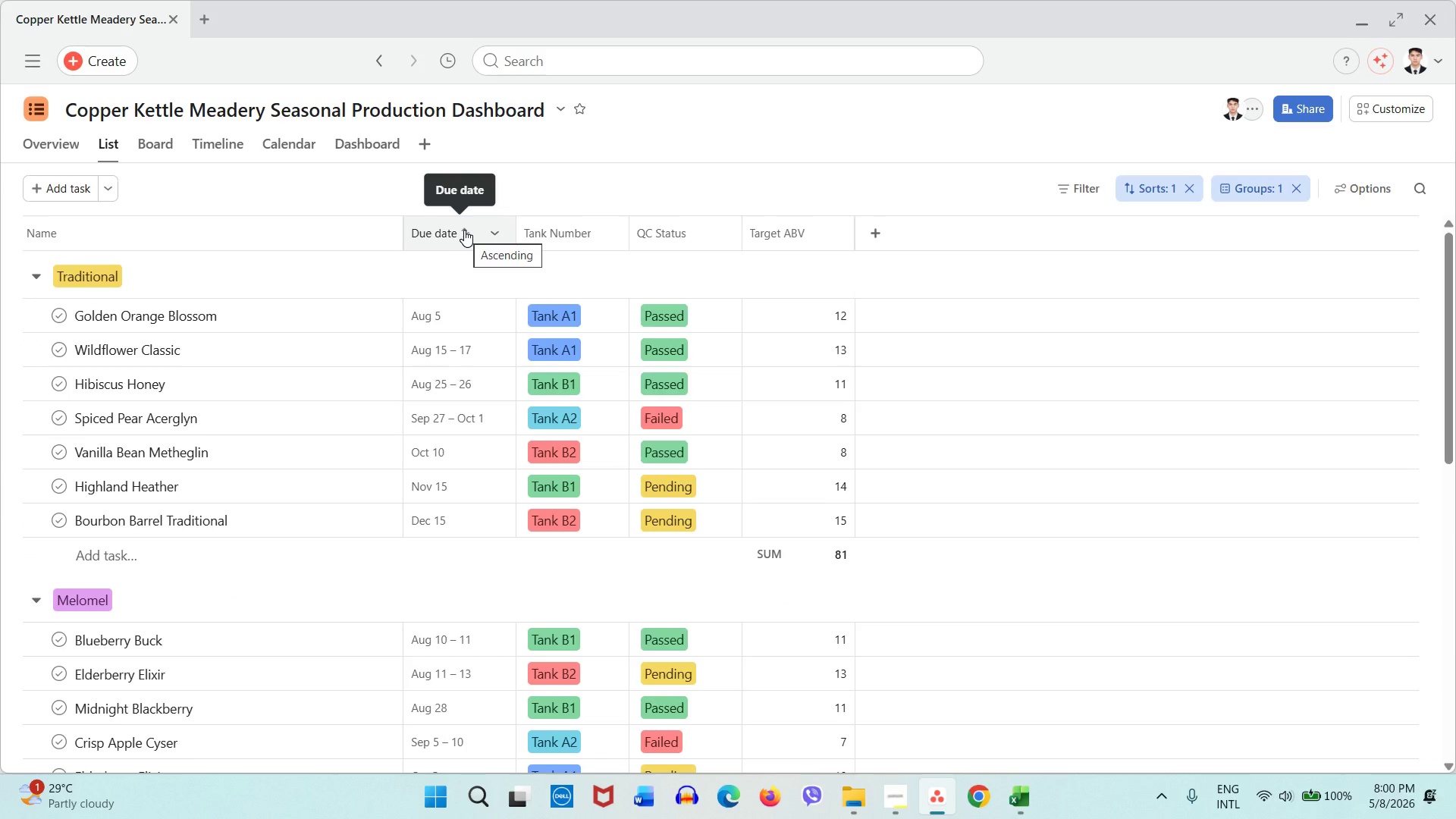 
wait(11.8)
 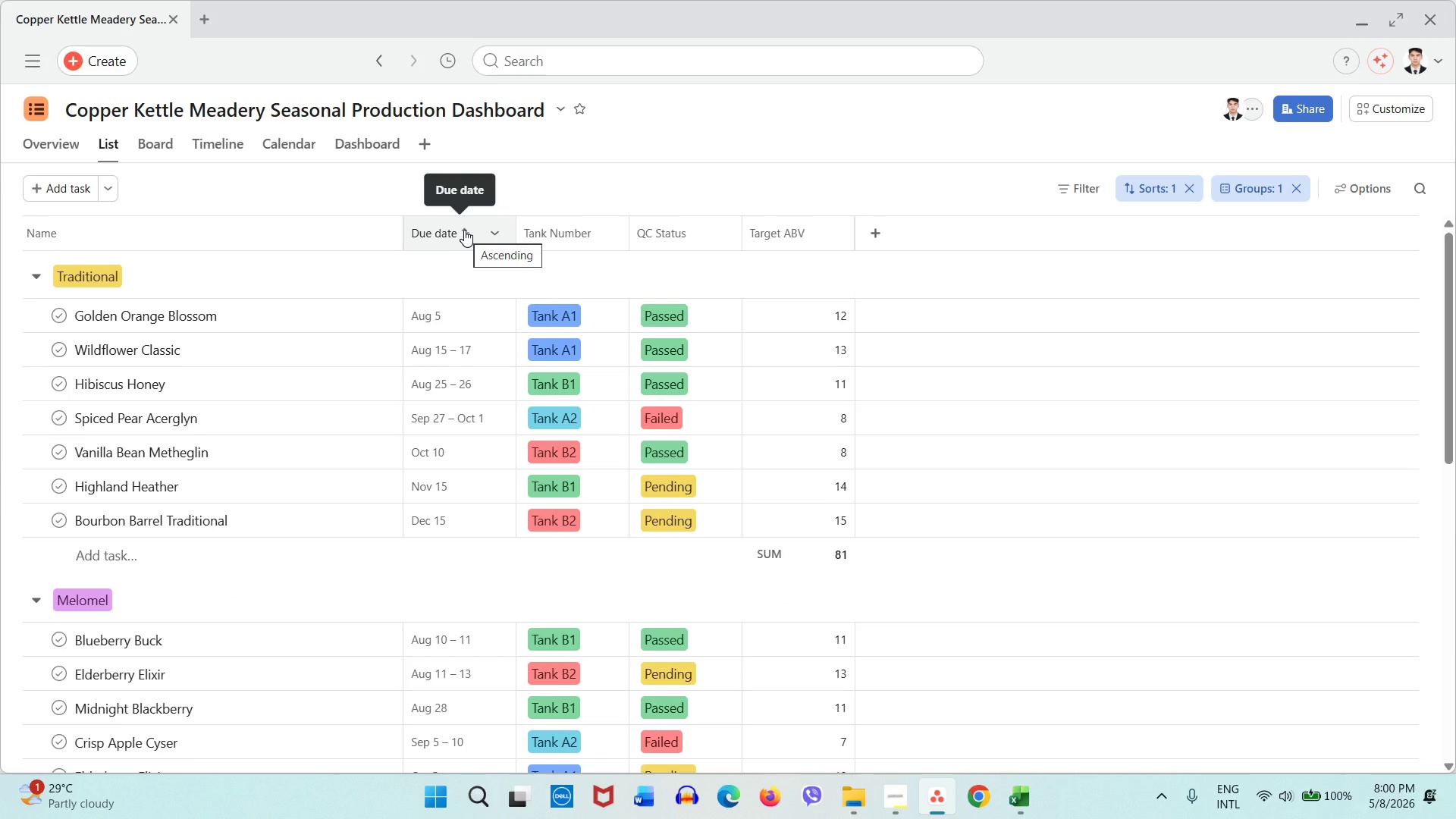 
scroll: coordinate [117, 567], scroll_direction: down, amount: 8.0
 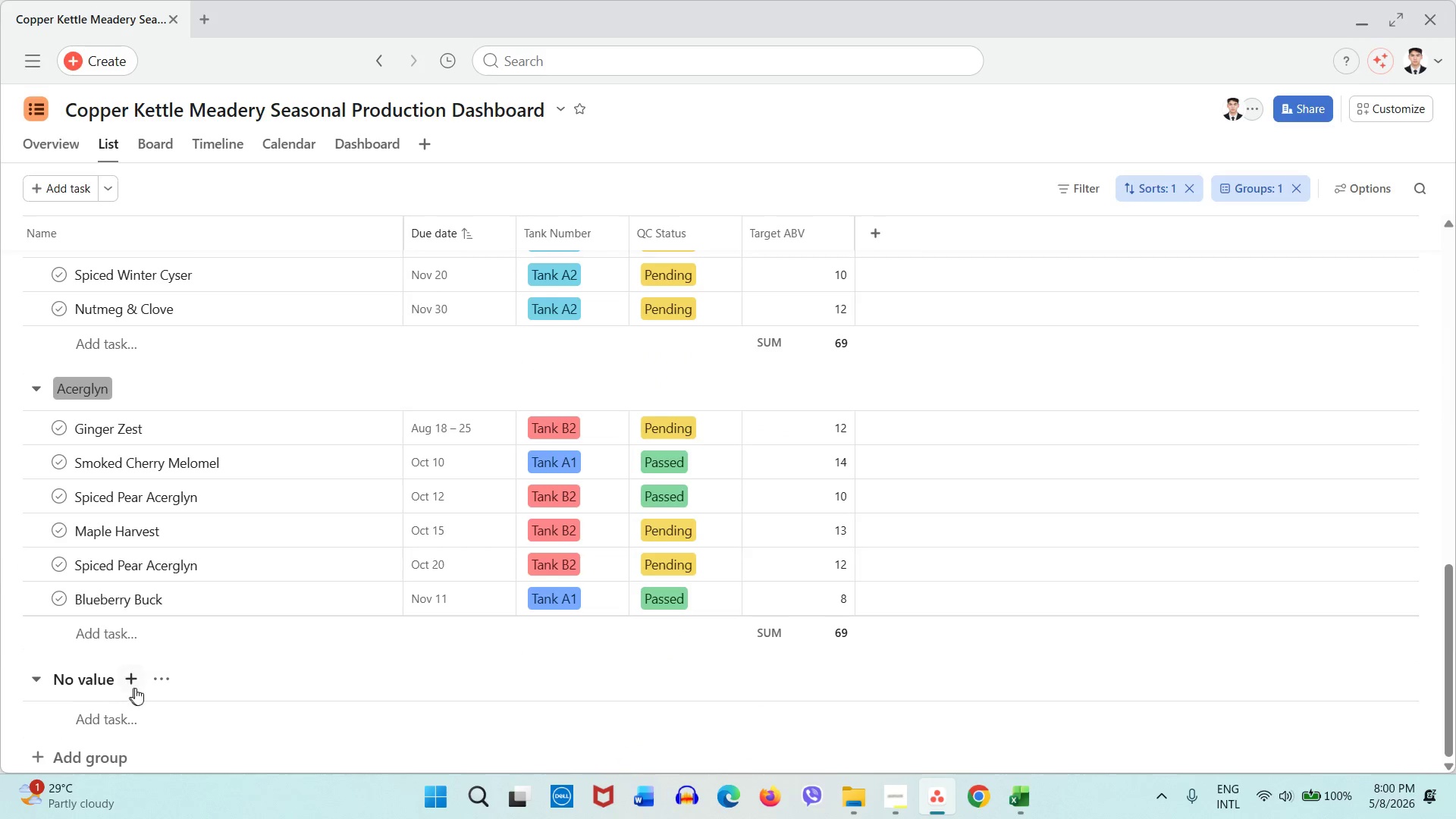 
left_click([155, 683])
 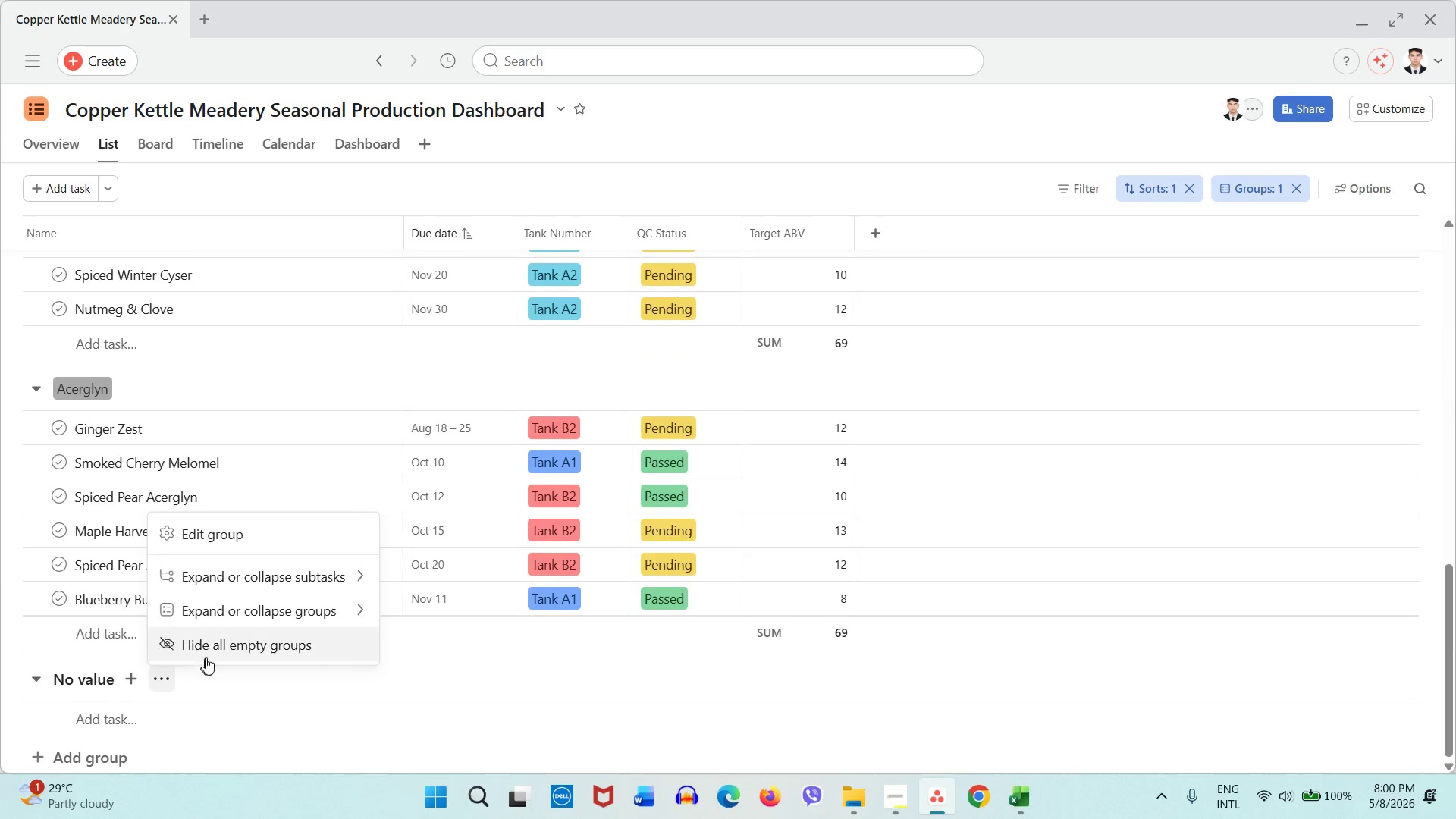 
left_click([206, 657])
 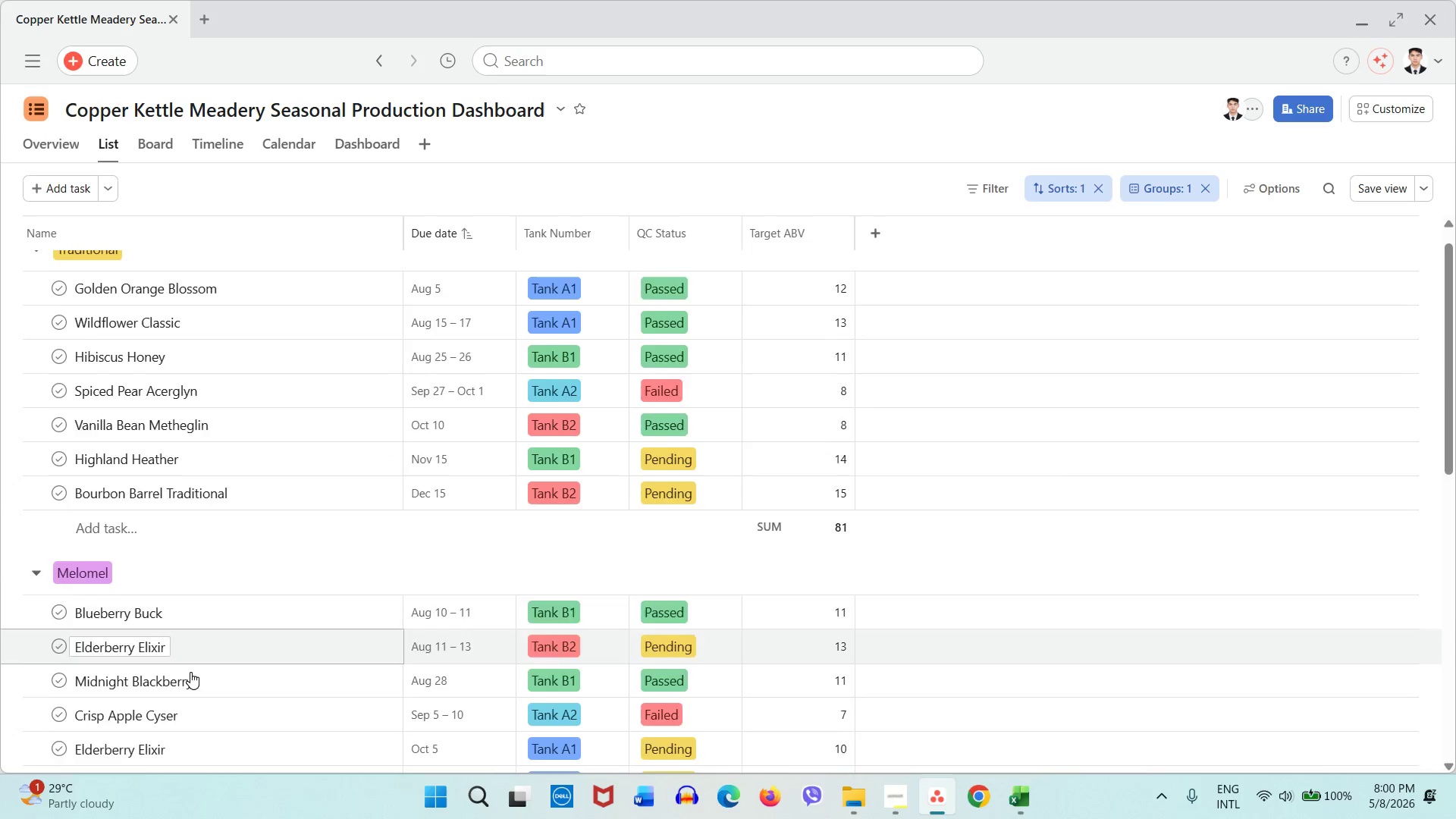 
scroll: coordinate [351, 613], scroll_direction: down, amount: 27.0
 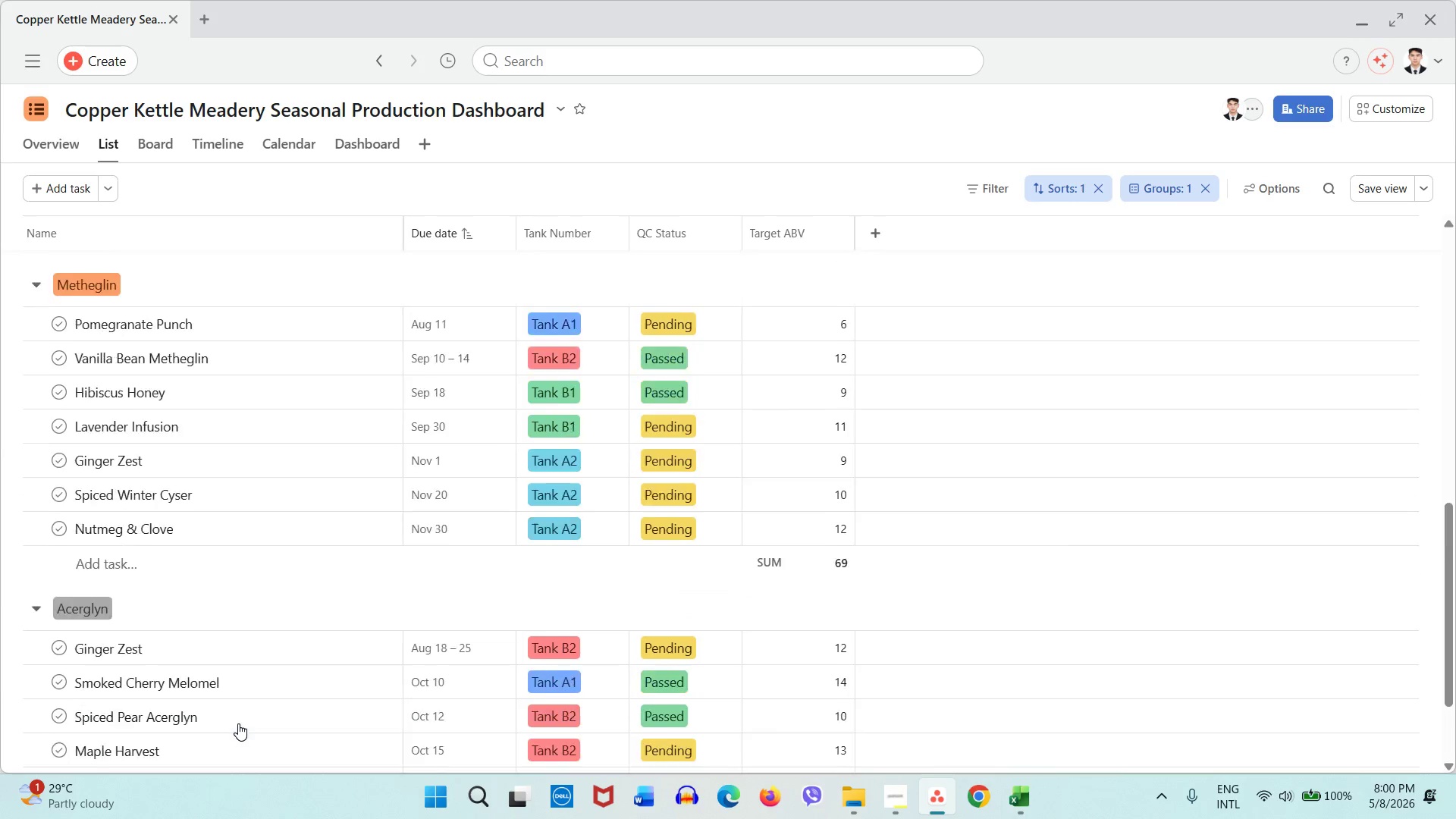 
scroll: coordinate [238, 723], scroll_direction: up, amount: 26.0
 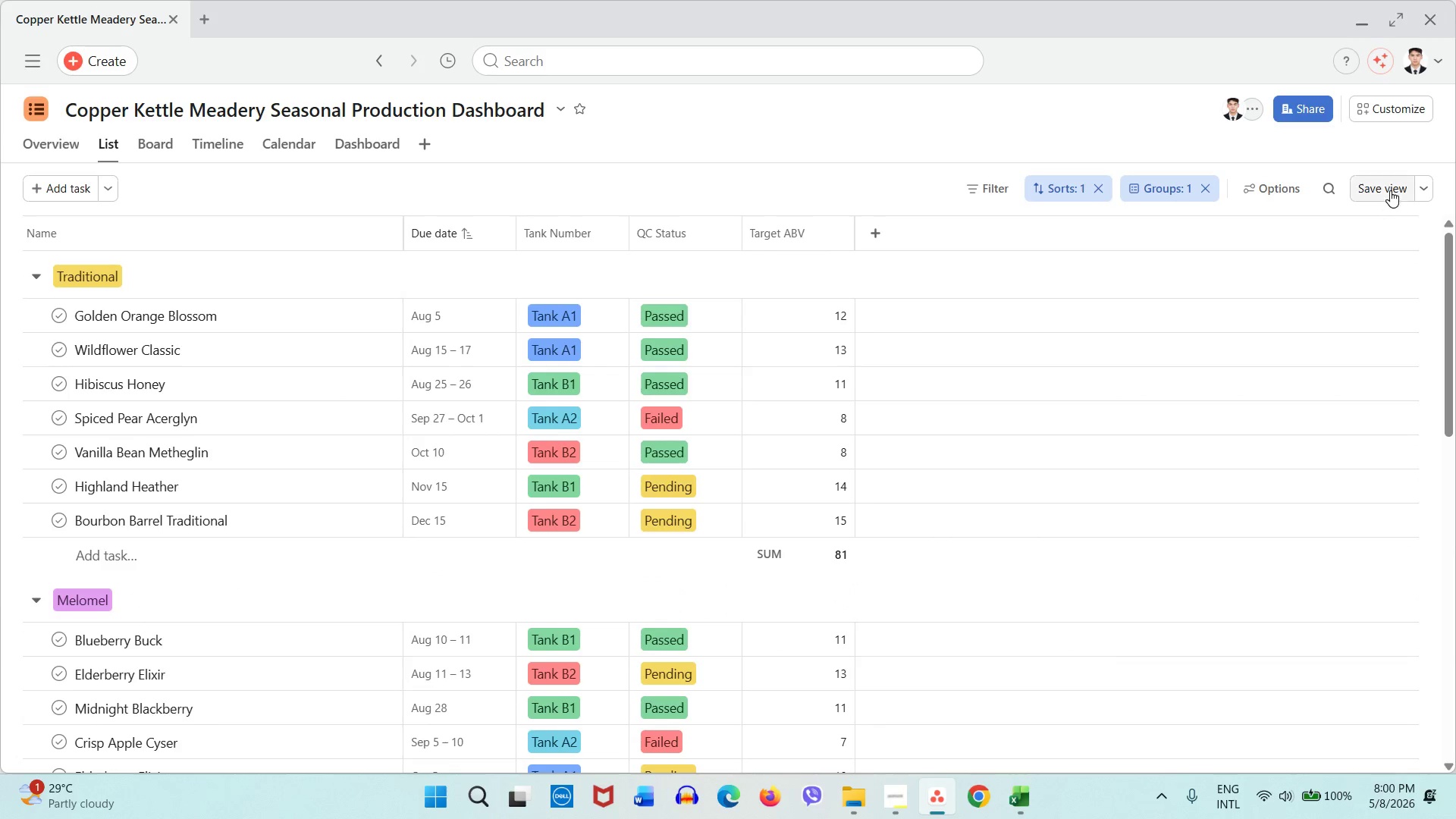 
left_click([1390, 190])
 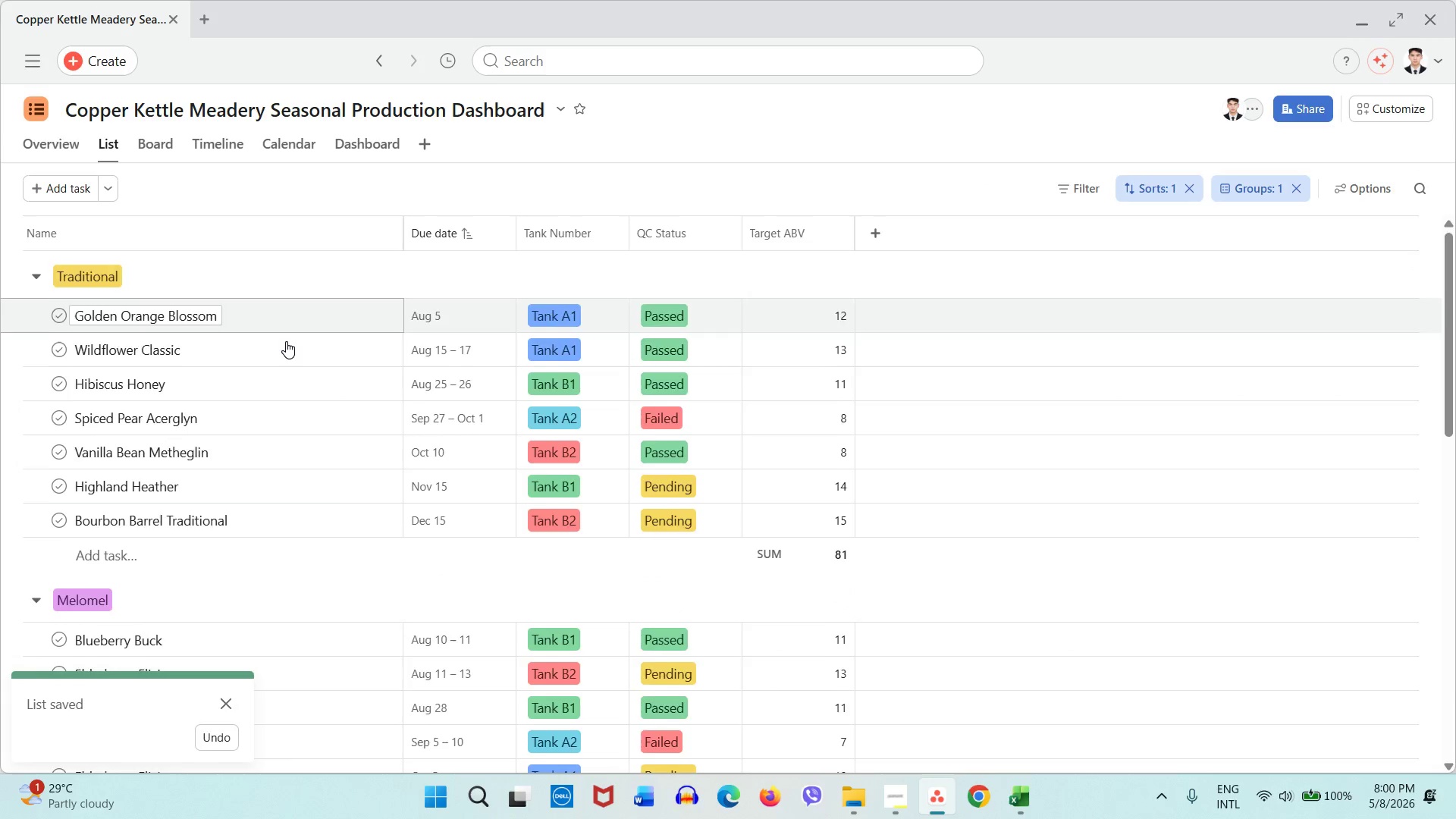 
scroll: coordinate [286, 341], scroll_direction: down, amount: 28.0
 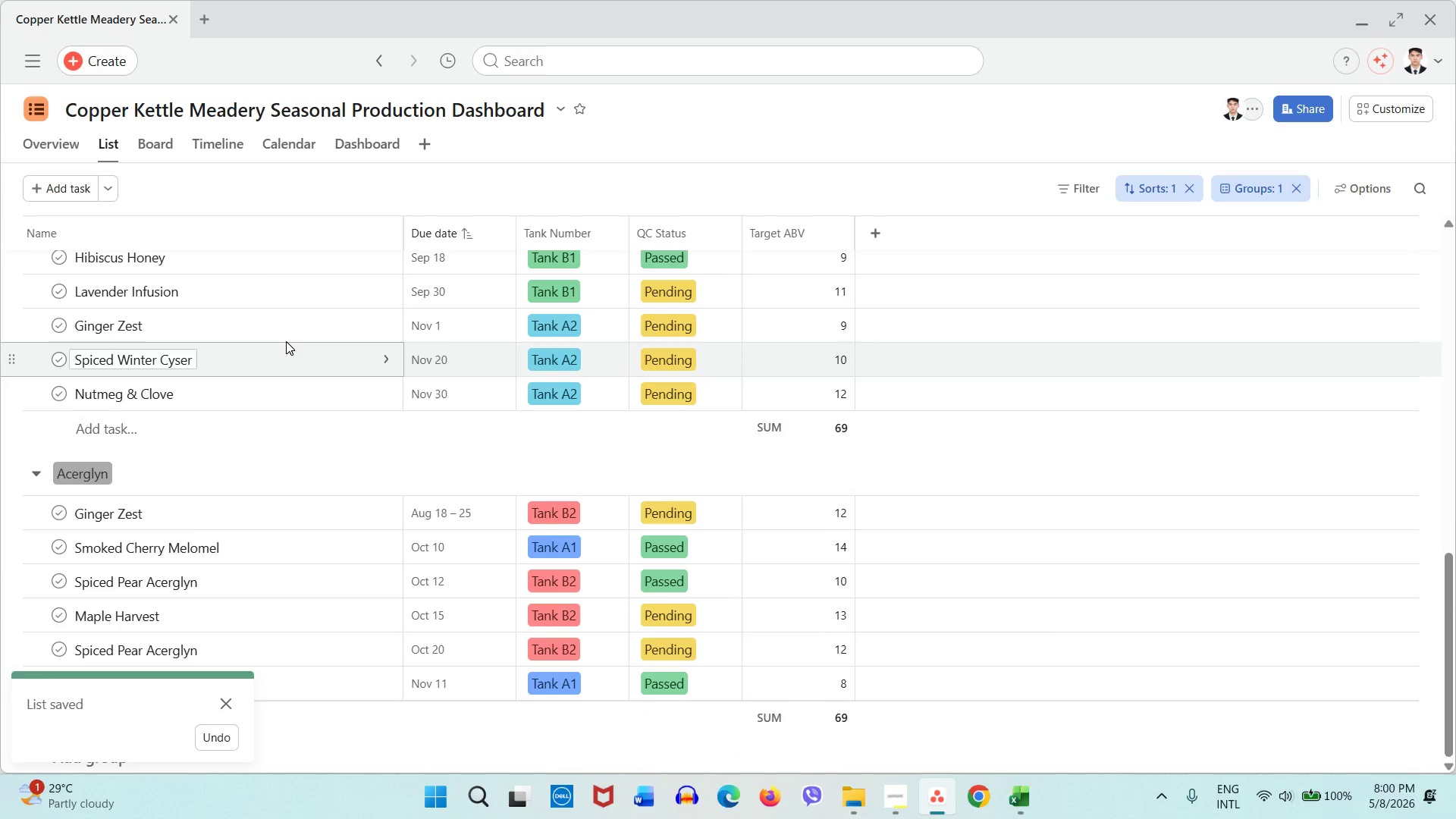 
left_click([162, 152])
 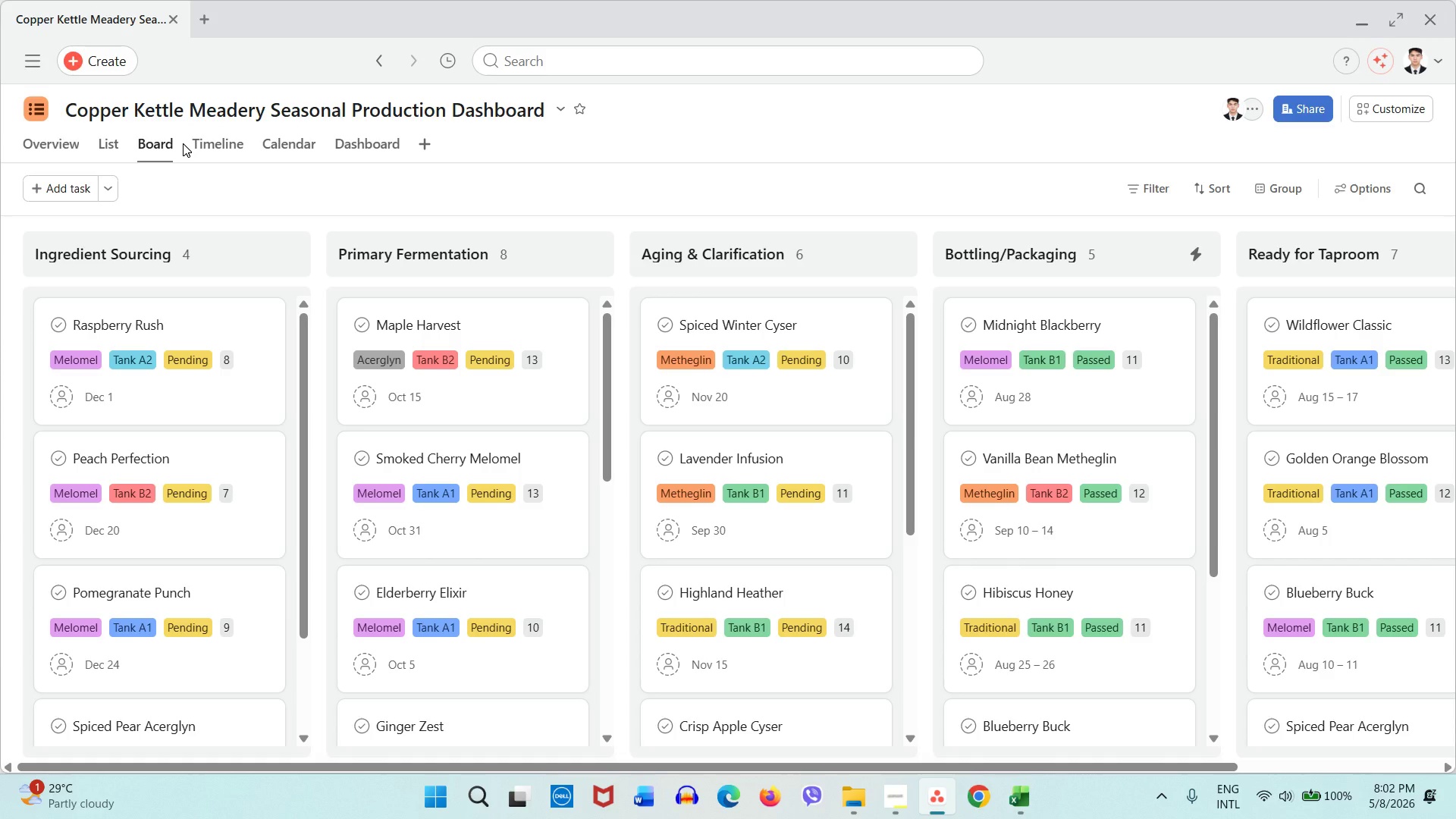 
wait(89.03)
 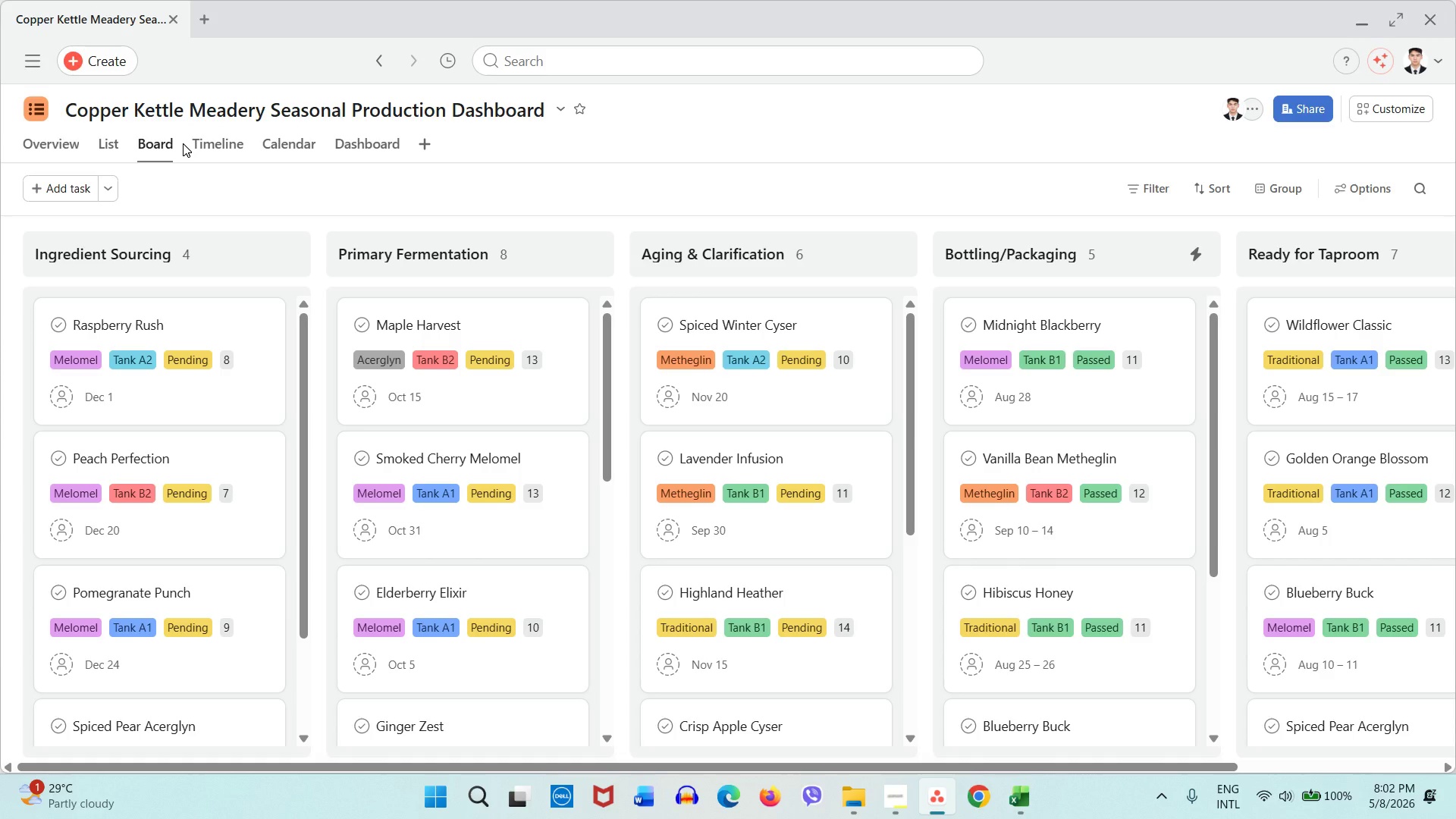 
left_click([101, 147])
 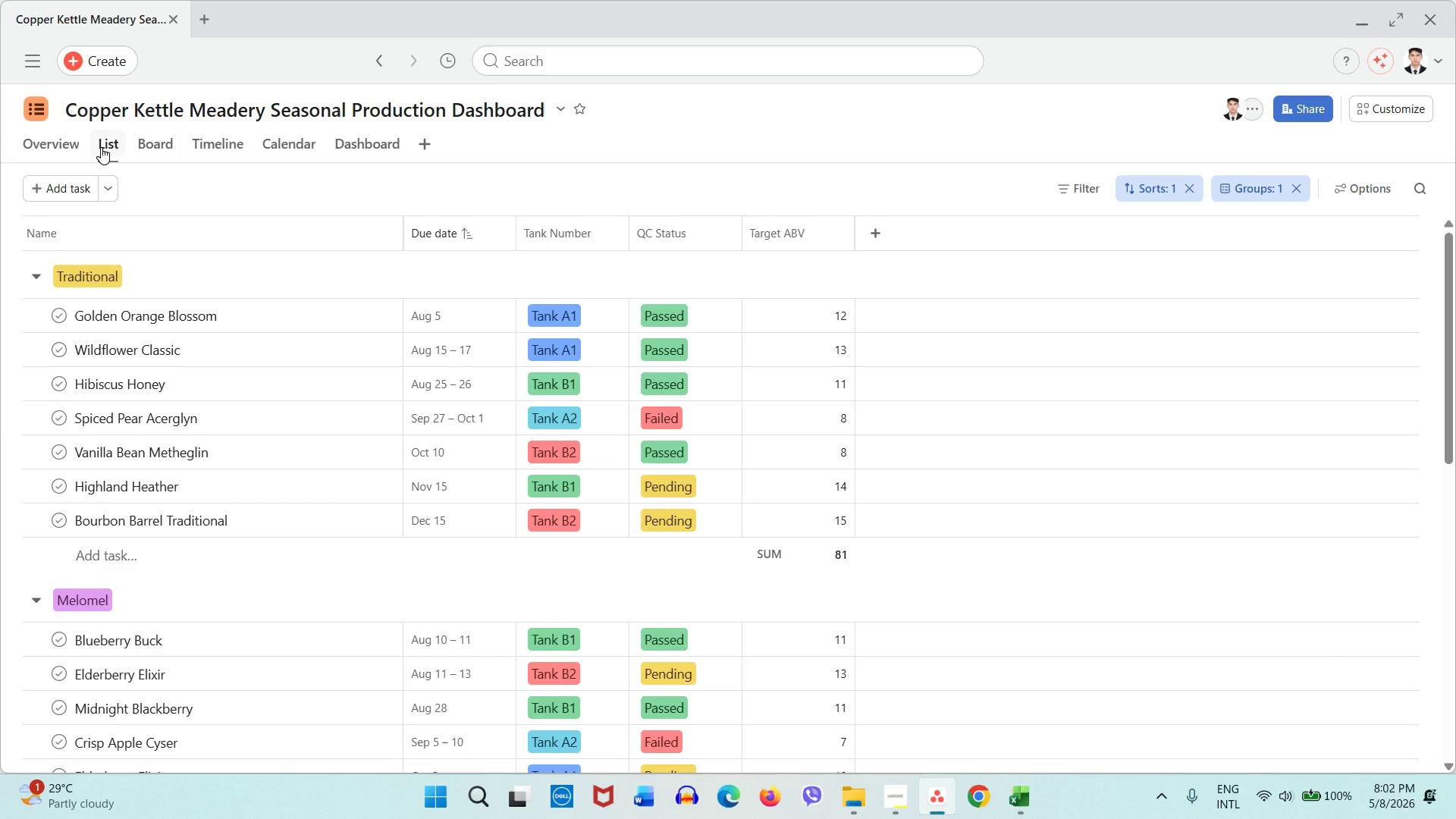 
left_click_drag(start_coordinate=[101, 147], to_coordinate=[237, 149])
 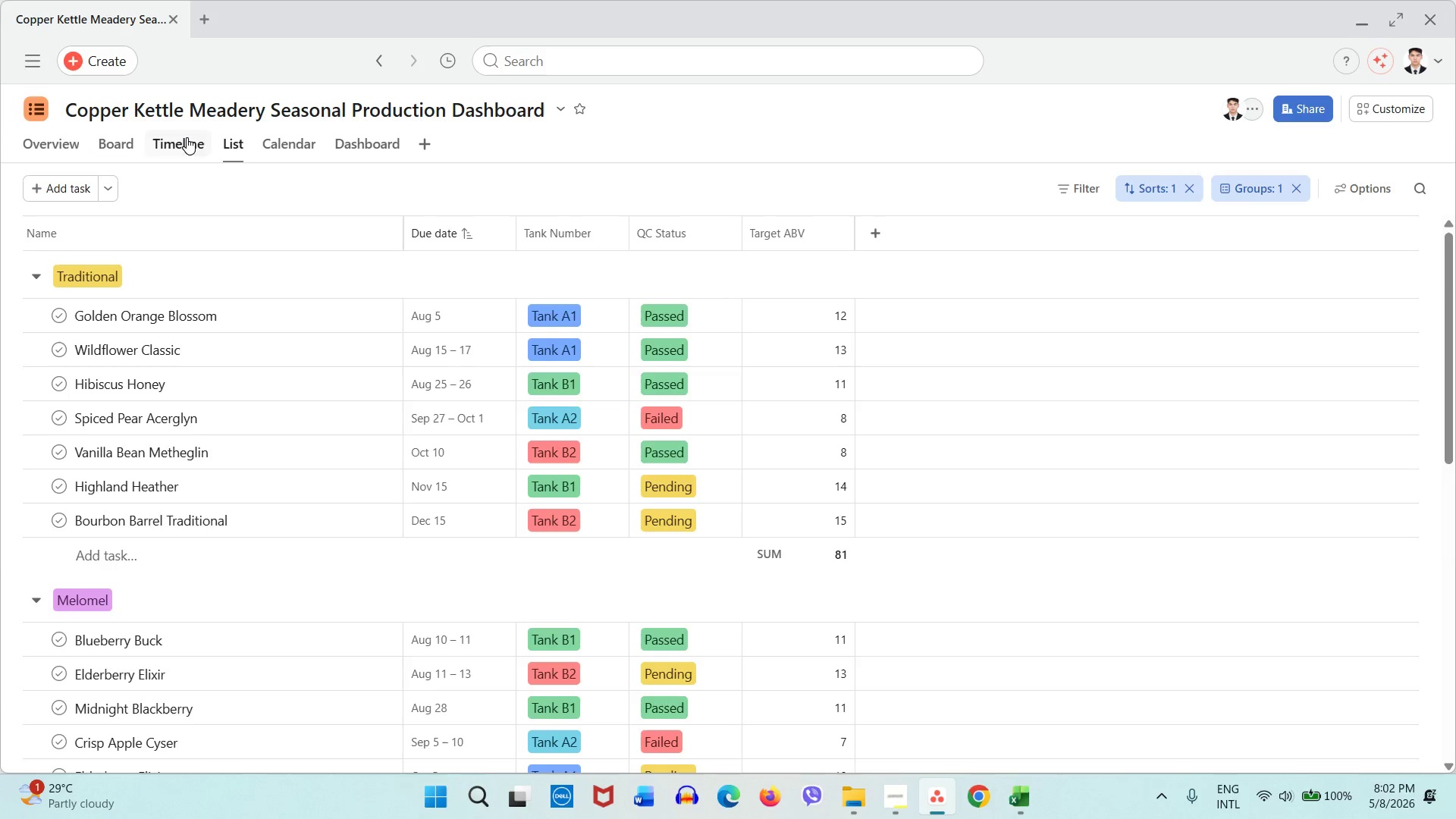 
left_click([187, 137])
 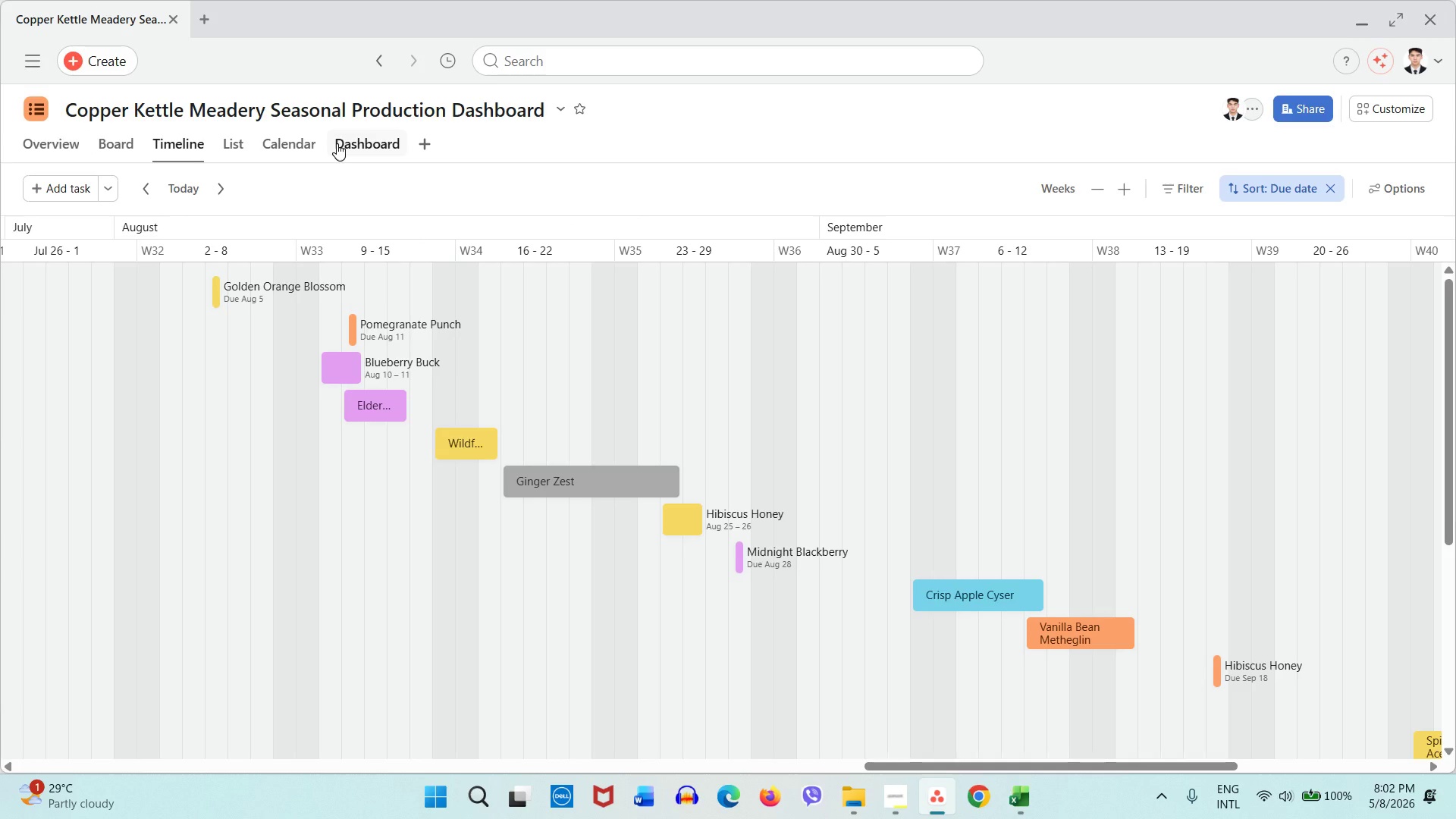 
wait(11.27)
 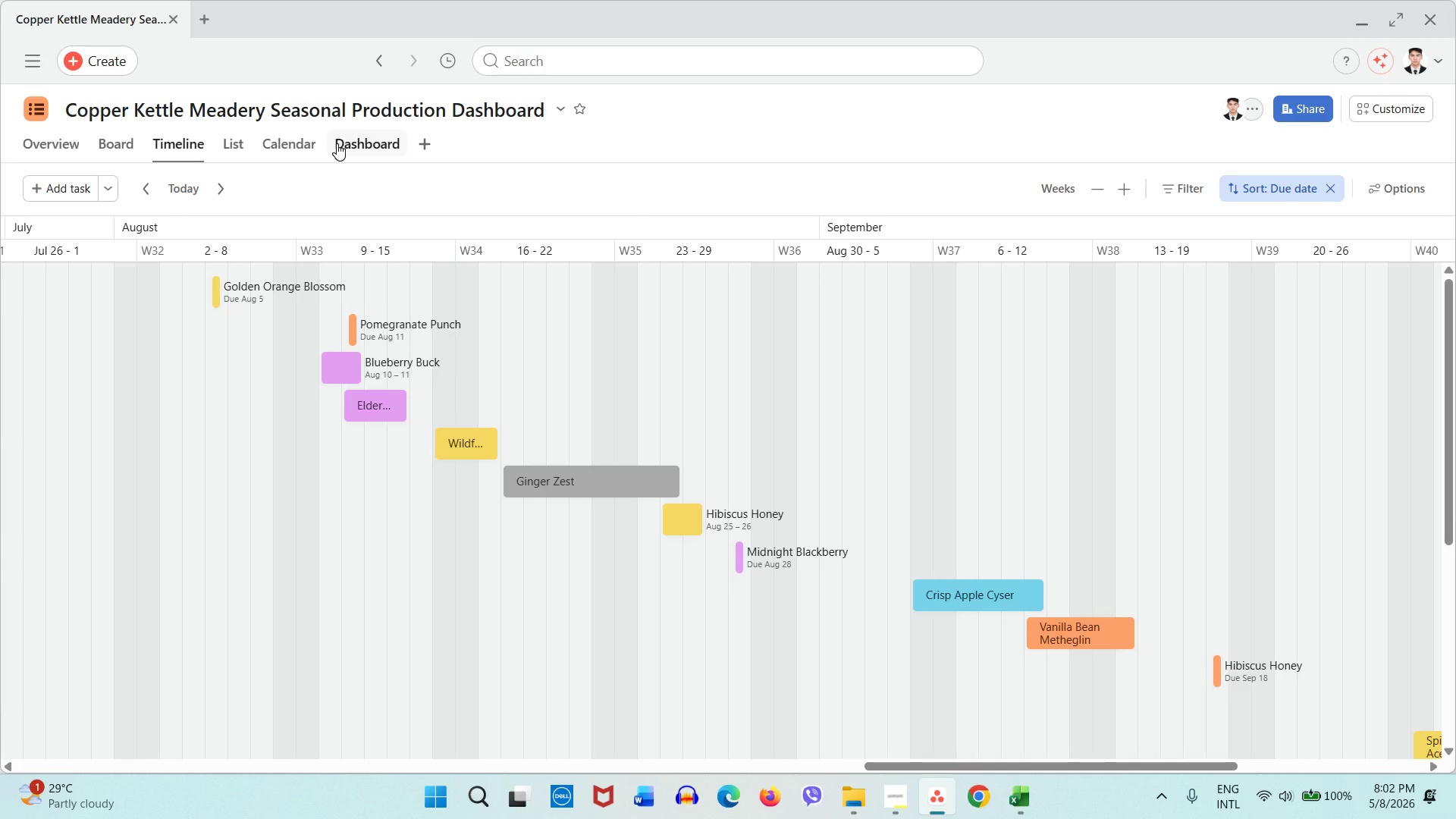 
left_click_drag(start_coordinate=[326, 140], to_coordinate=[284, 149])
 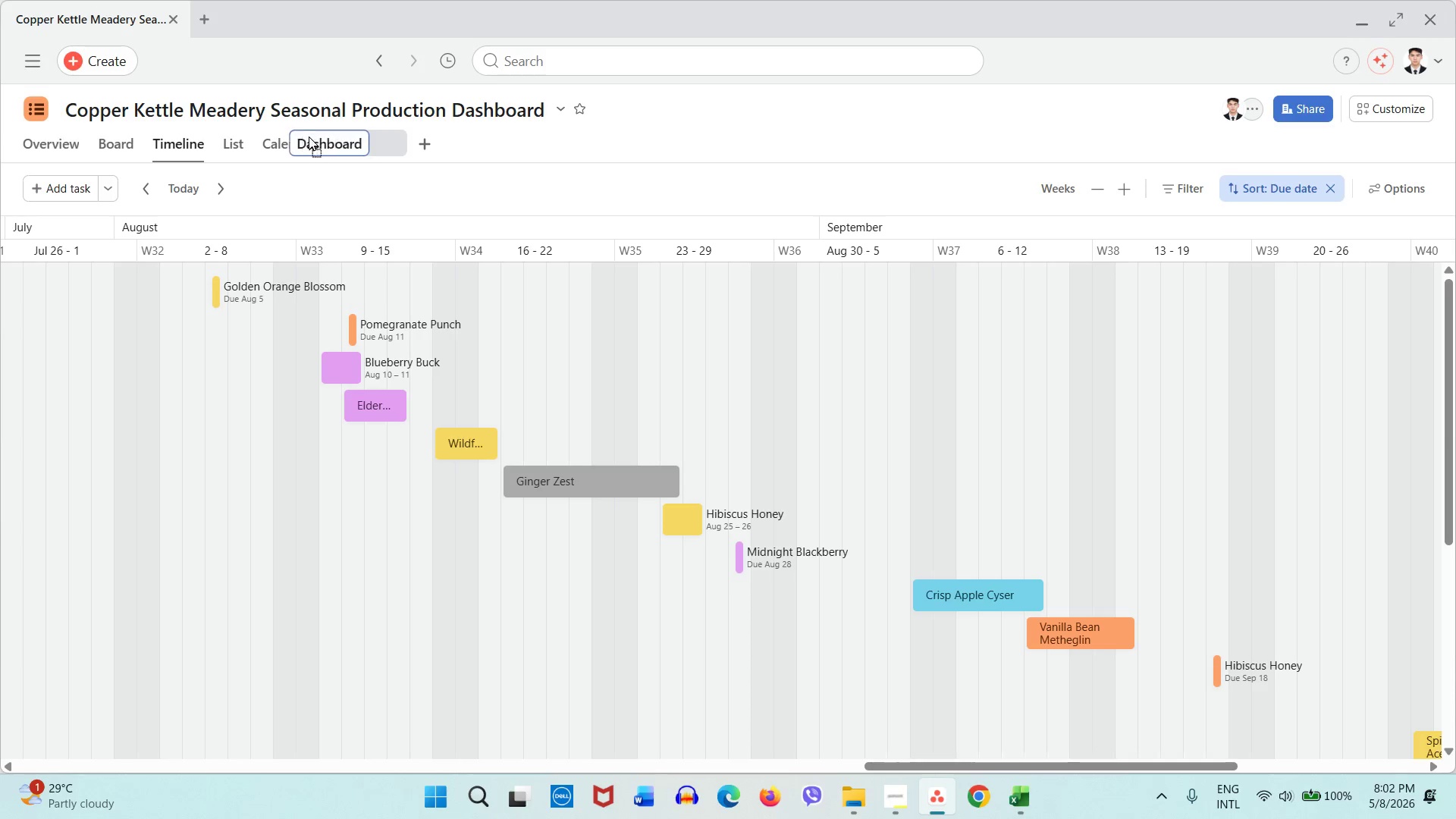 
left_click_drag(start_coordinate=[361, 144], to_coordinate=[300, 137])
 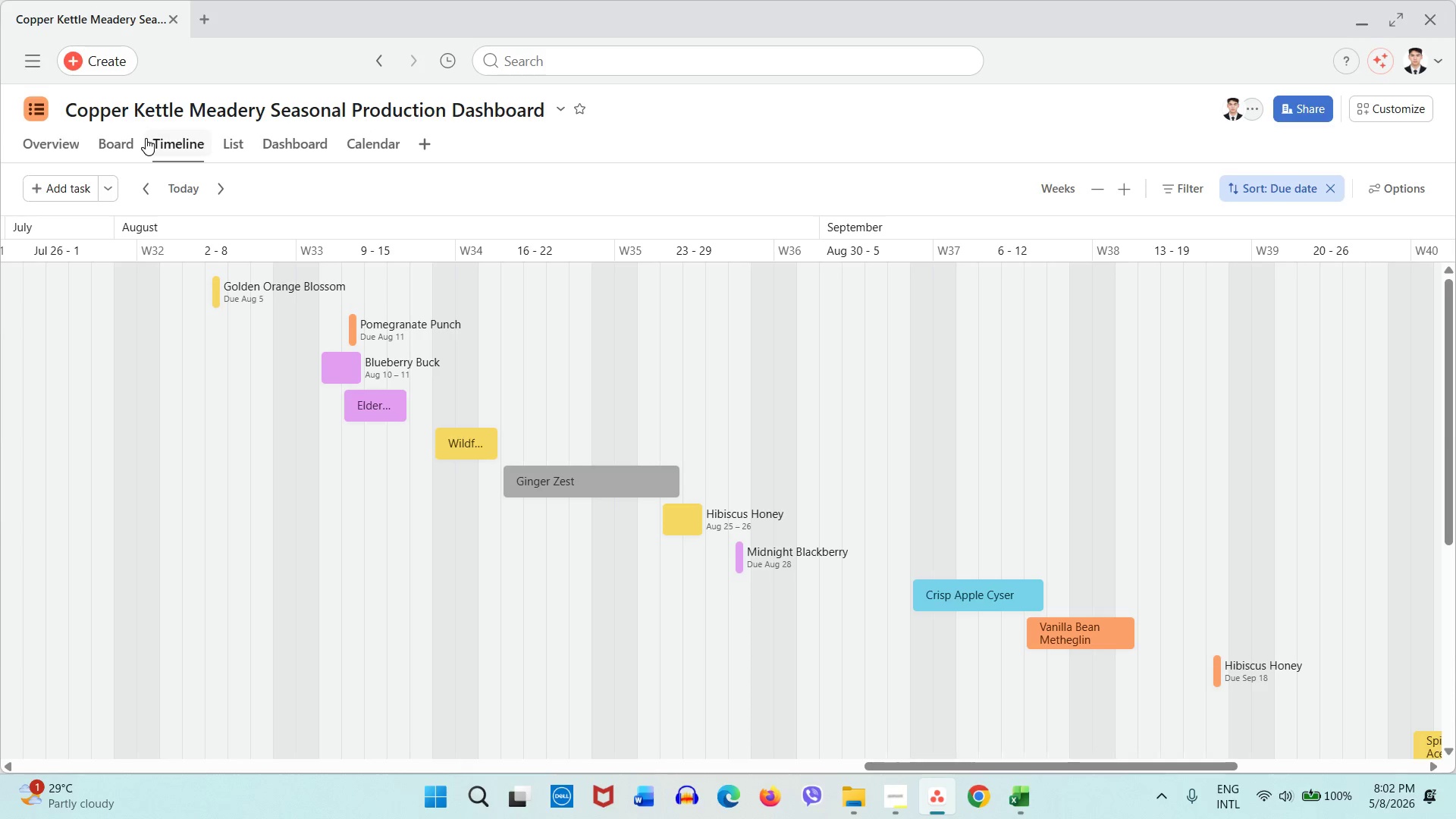 
left_click([146, 138])
 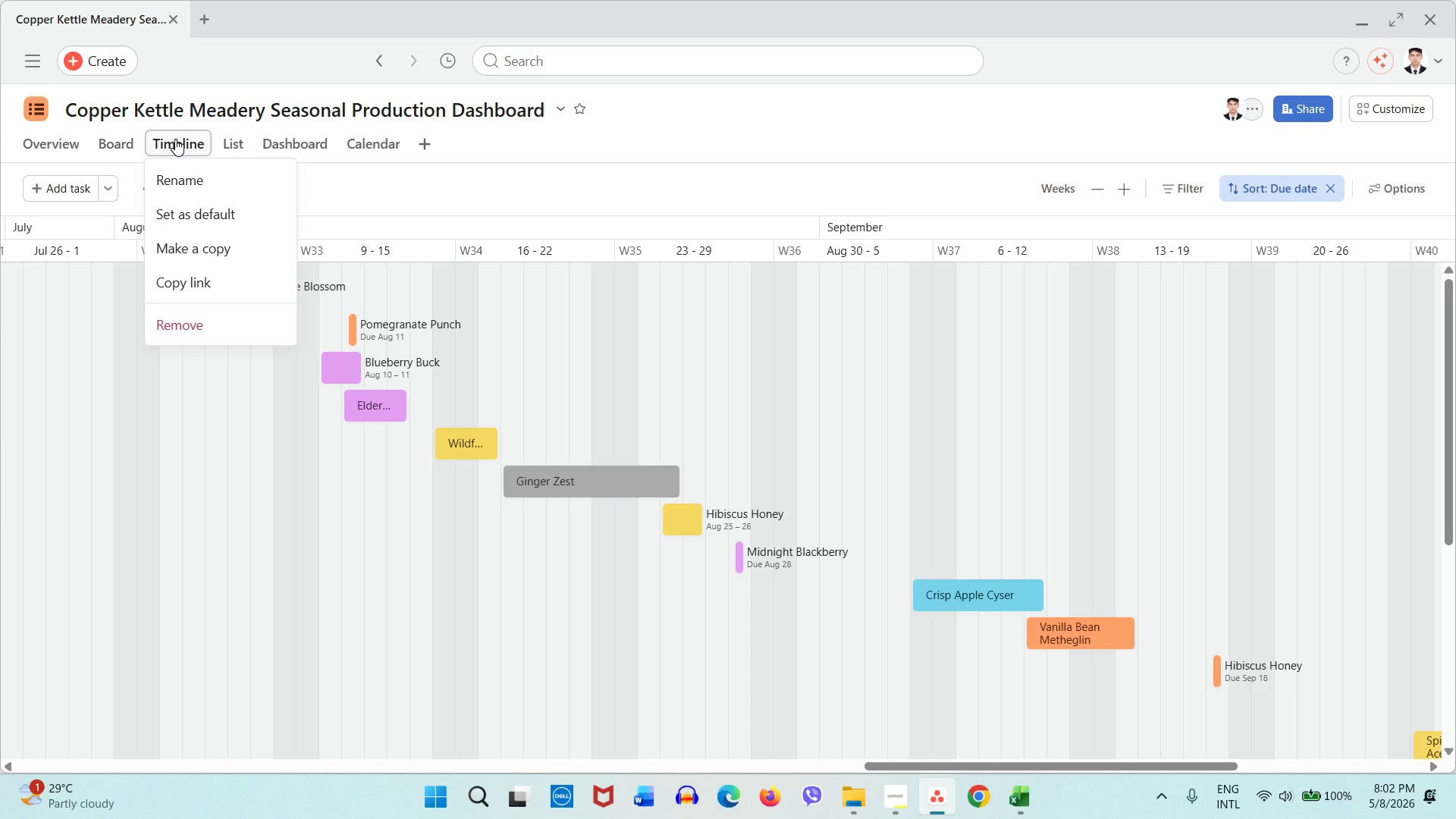 
left_click([175, 139])
 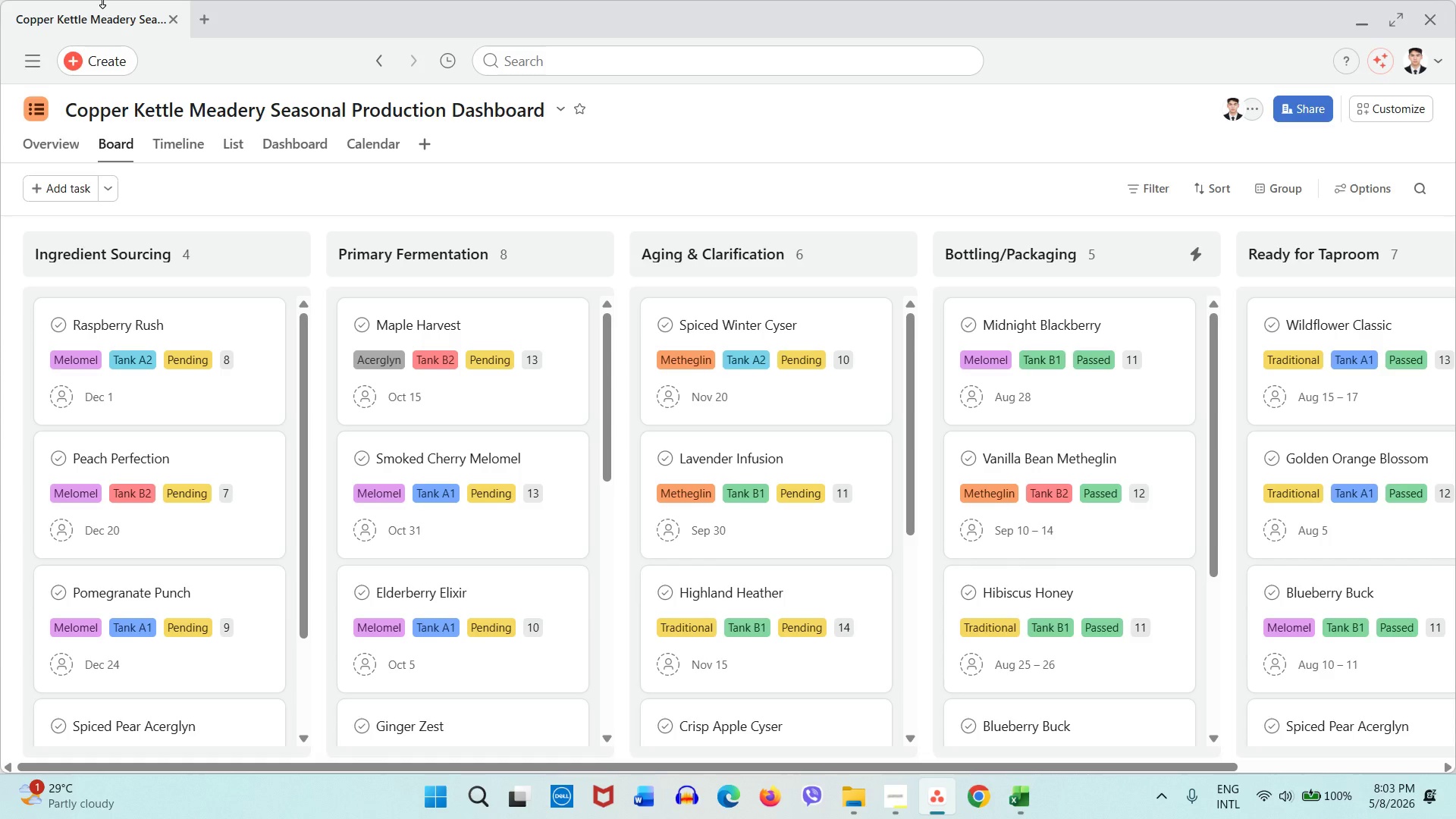 
wait(18.92)
 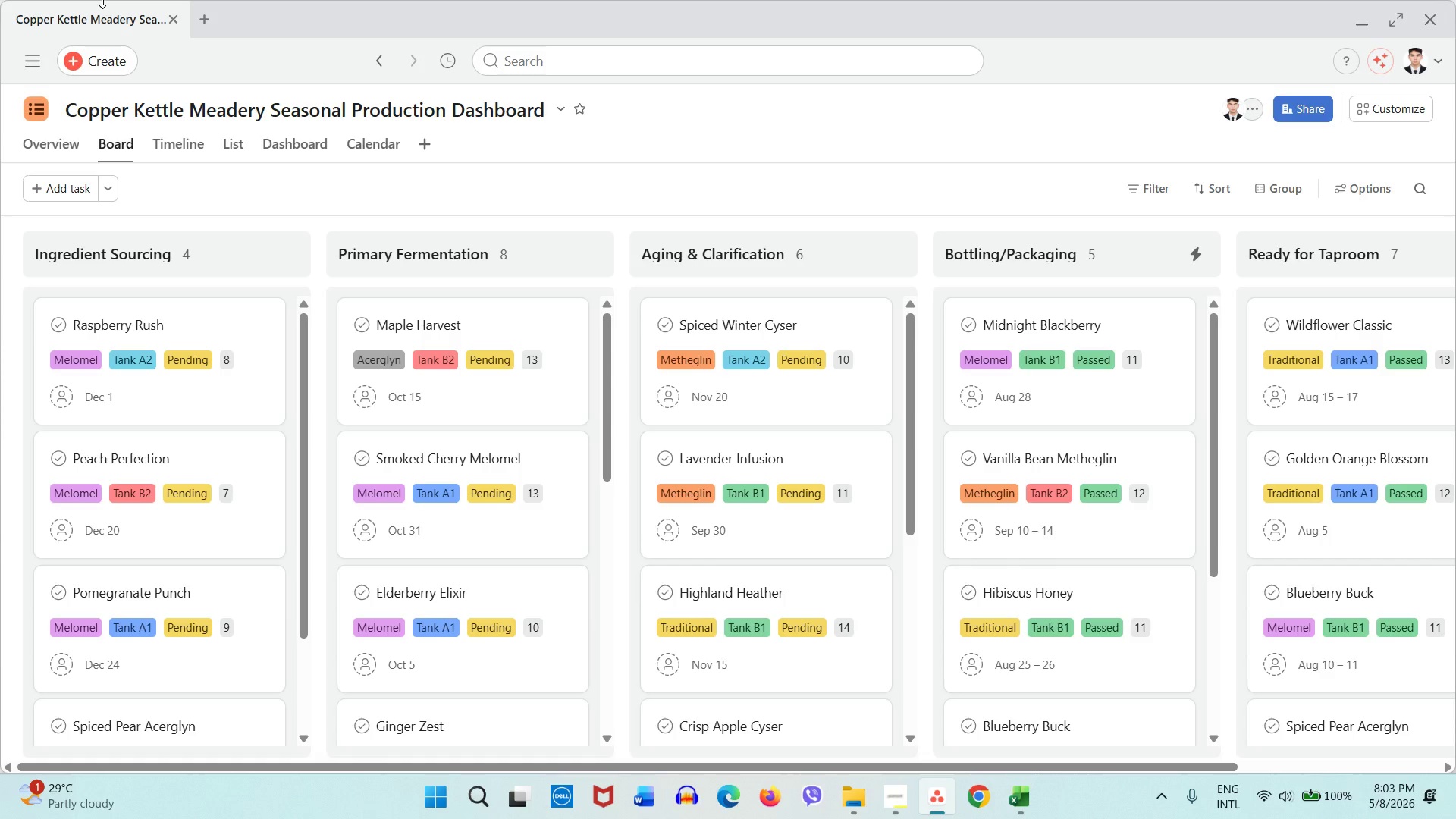 
left_click([308, 147])
 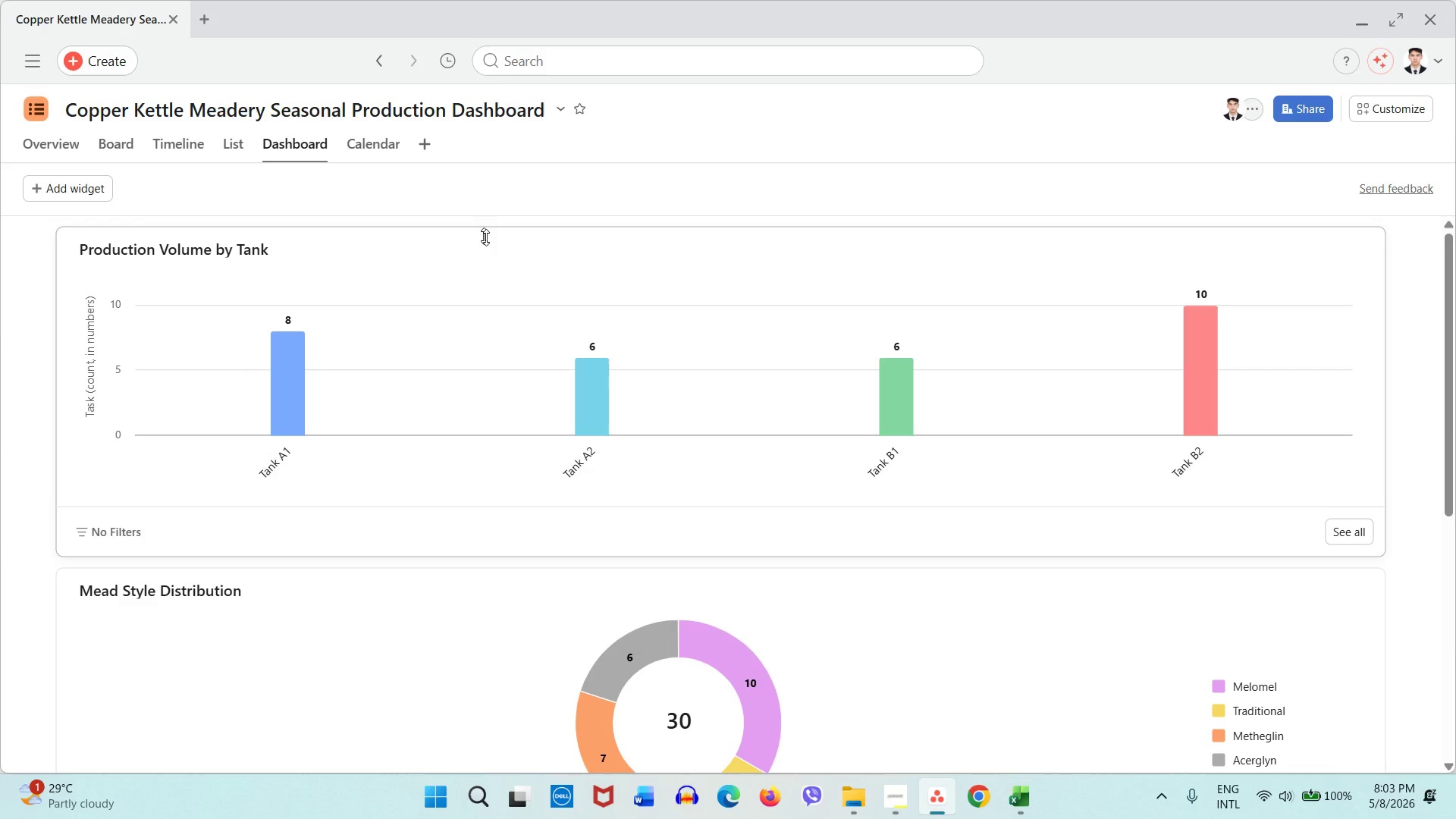 
wait(10.08)
 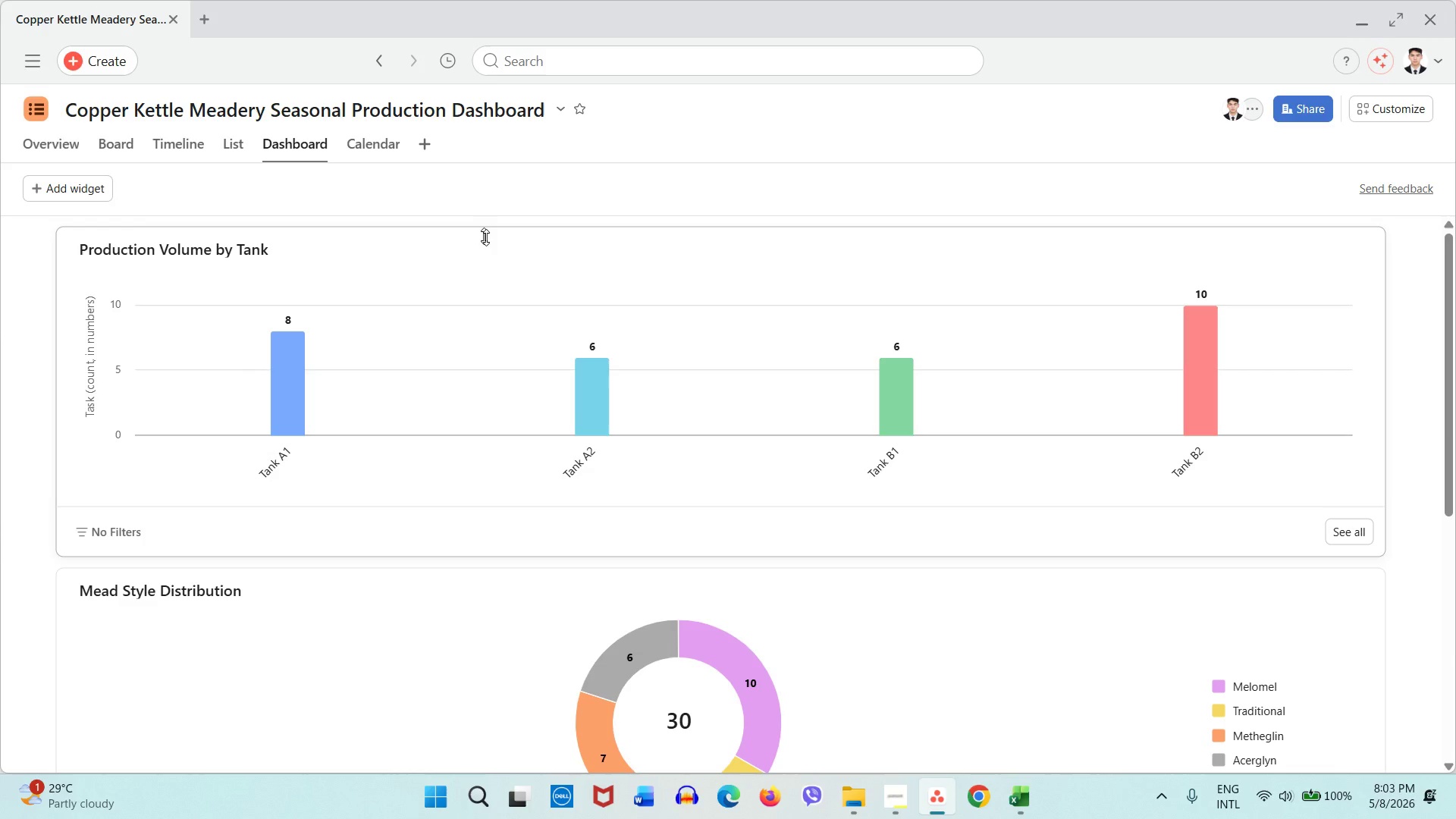 
left_click_drag(start_coordinate=[1385, 295], to_coordinate=[121, 246])
 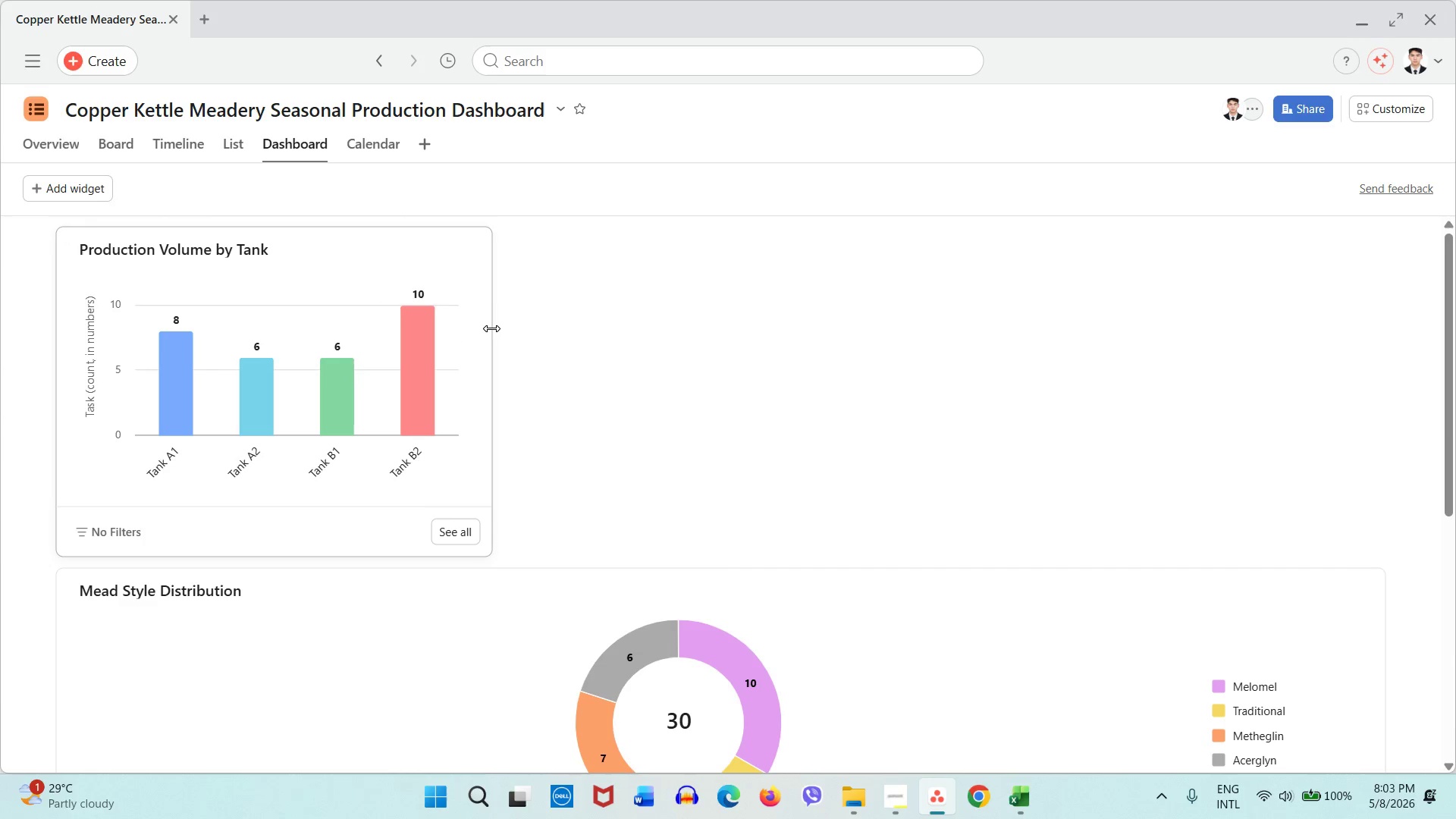 
left_click_drag(start_coordinate=[491, 328], to_coordinate=[379, 322])
 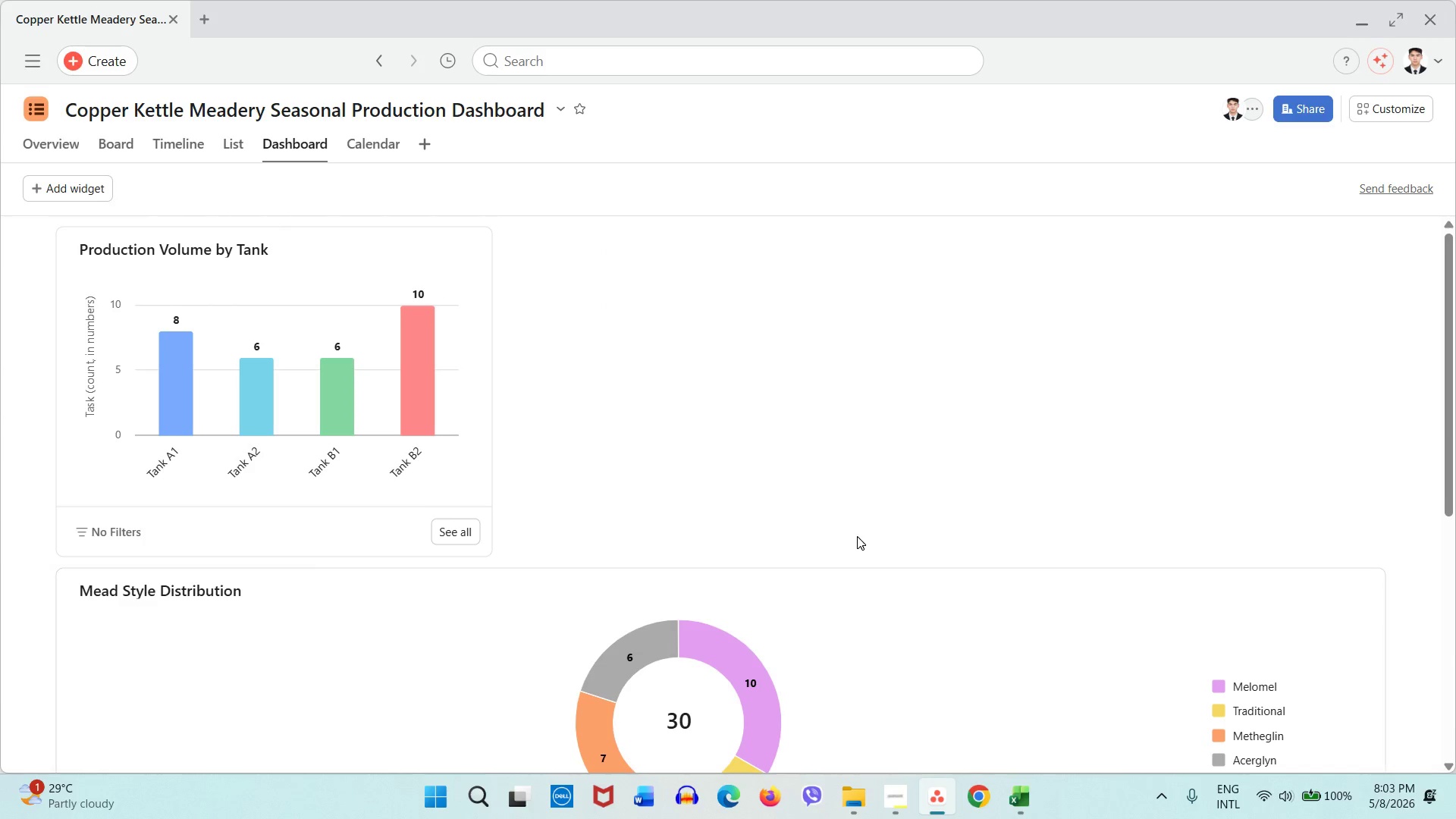 
scroll: coordinate [857, 536], scroll_direction: down, amount: 1.0
 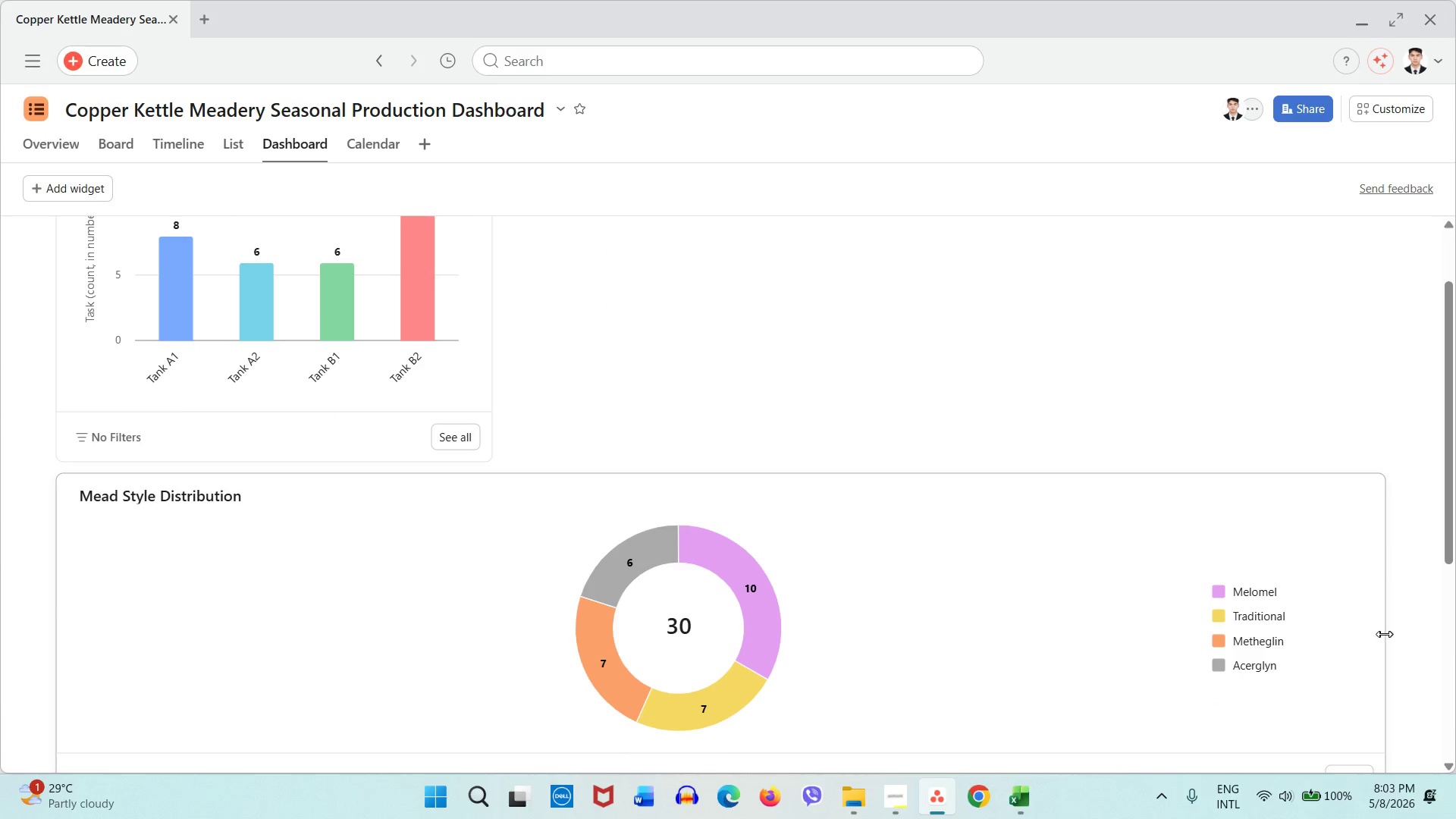 
left_click_drag(start_coordinate=[1385, 634], to_coordinate=[213, 578])
 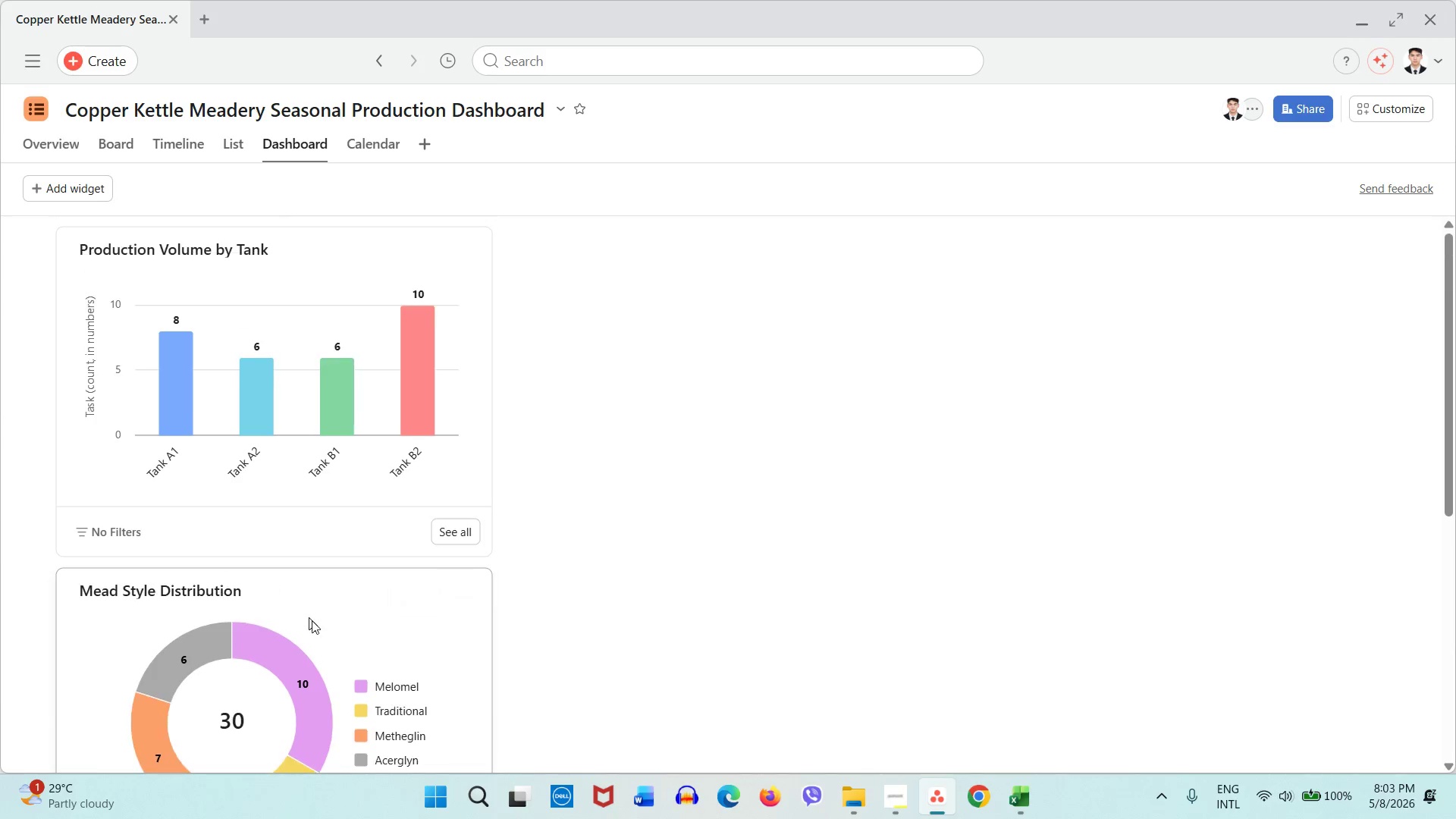 
left_click_drag(start_coordinate=[336, 640], to_coordinate=[701, 277])
 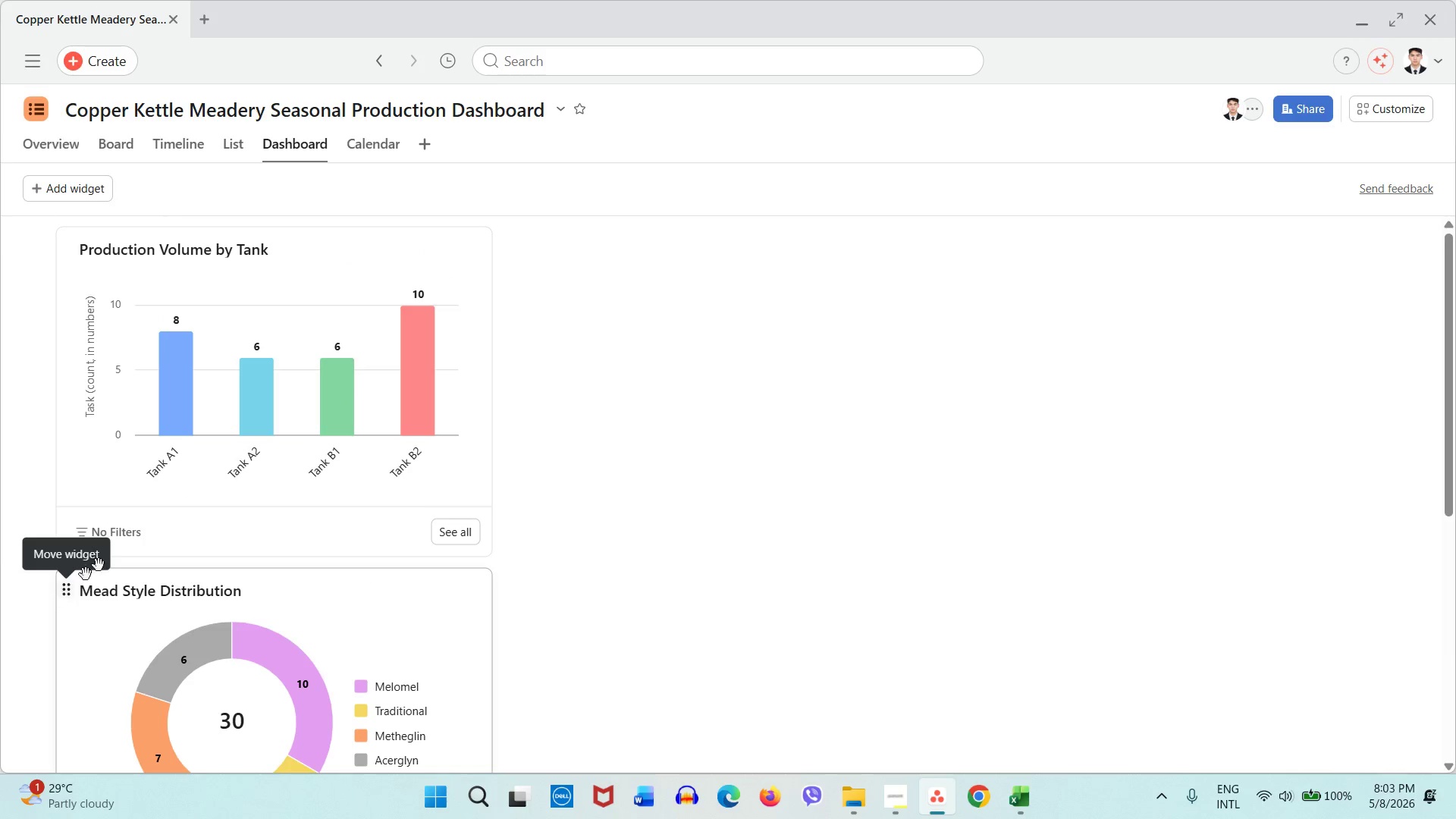 
scroll: coordinate [215, 550], scroll_direction: up, amount: 2.0
 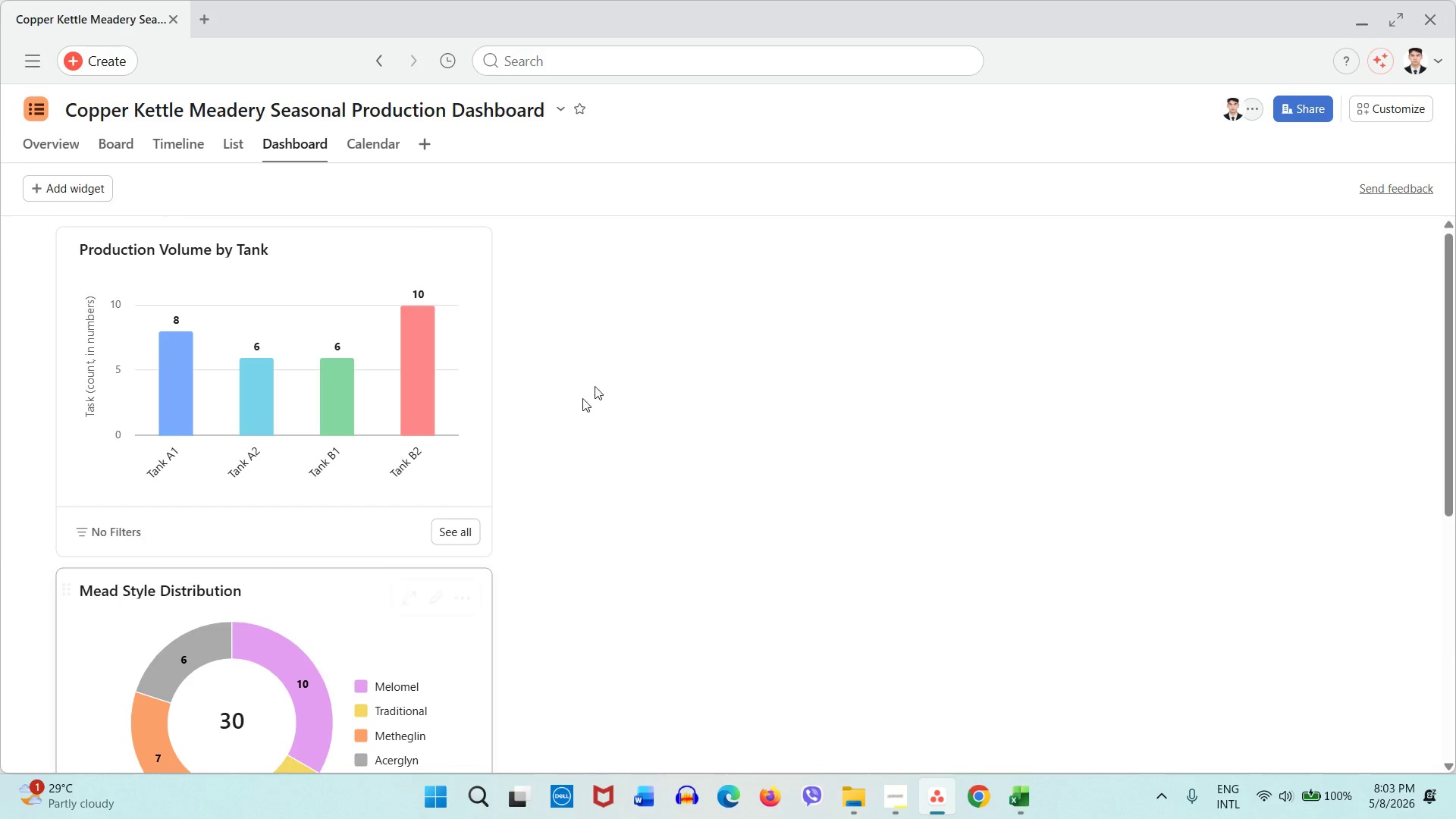 
left_click_drag(start_coordinate=[61, 595], to_coordinate=[530, 250])
 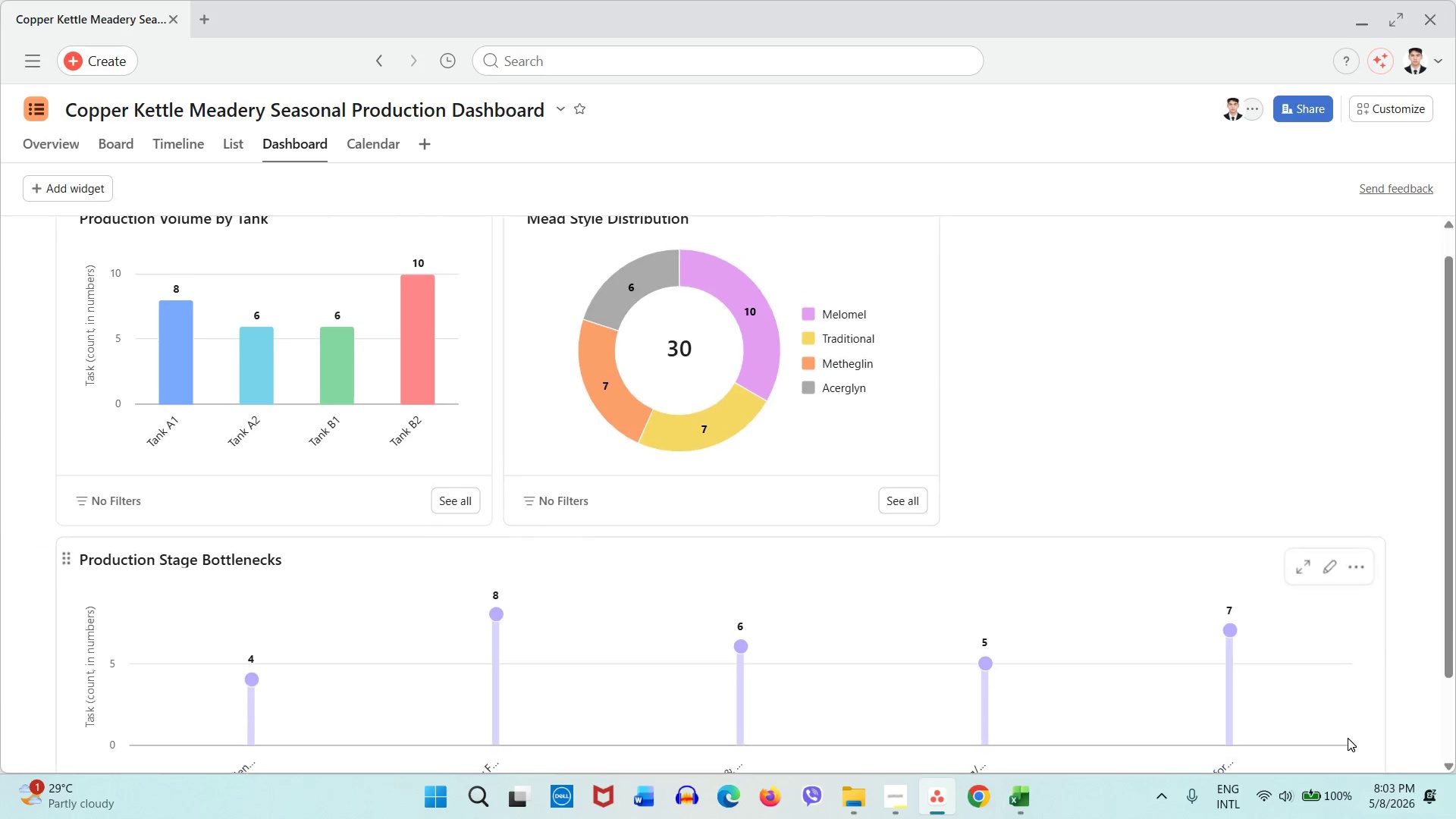 
scroll: coordinate [1348, 739], scroll_direction: down, amount: 2.0
 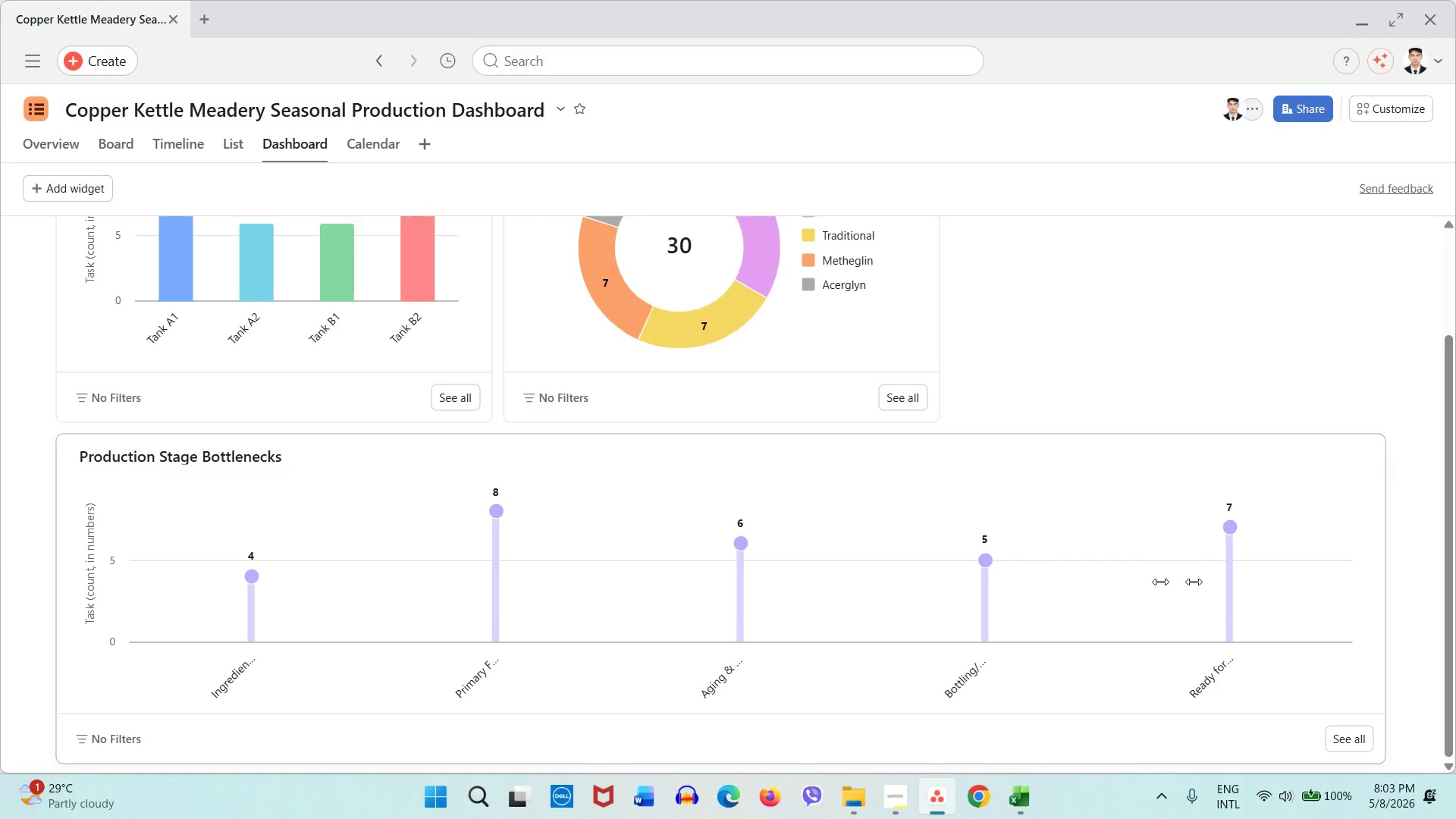 
left_click_drag(start_coordinate=[1379, 599], to_coordinate=[376, 578])
 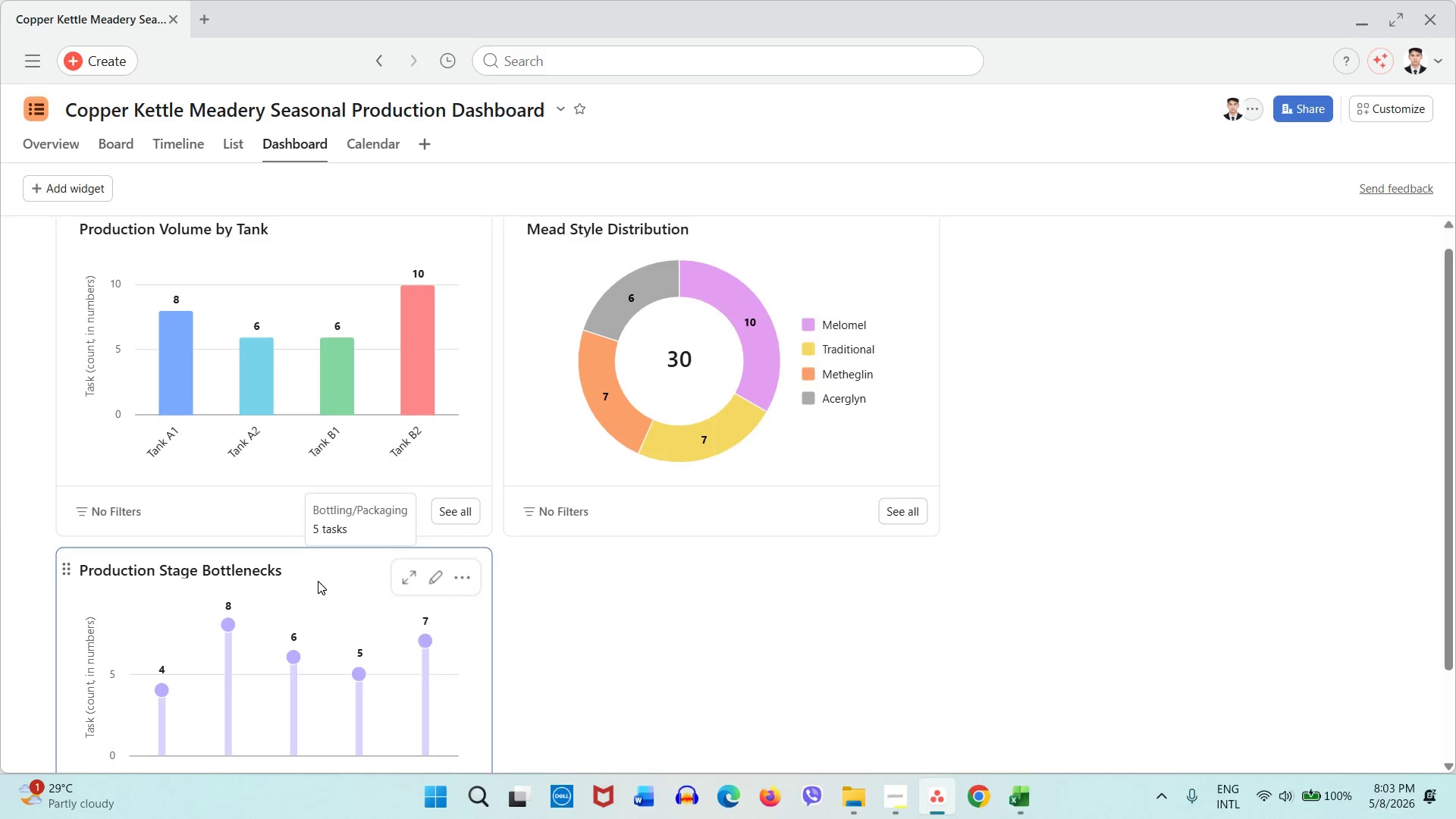 
scroll: coordinate [338, 579], scroll_direction: up, amount: 3.0
 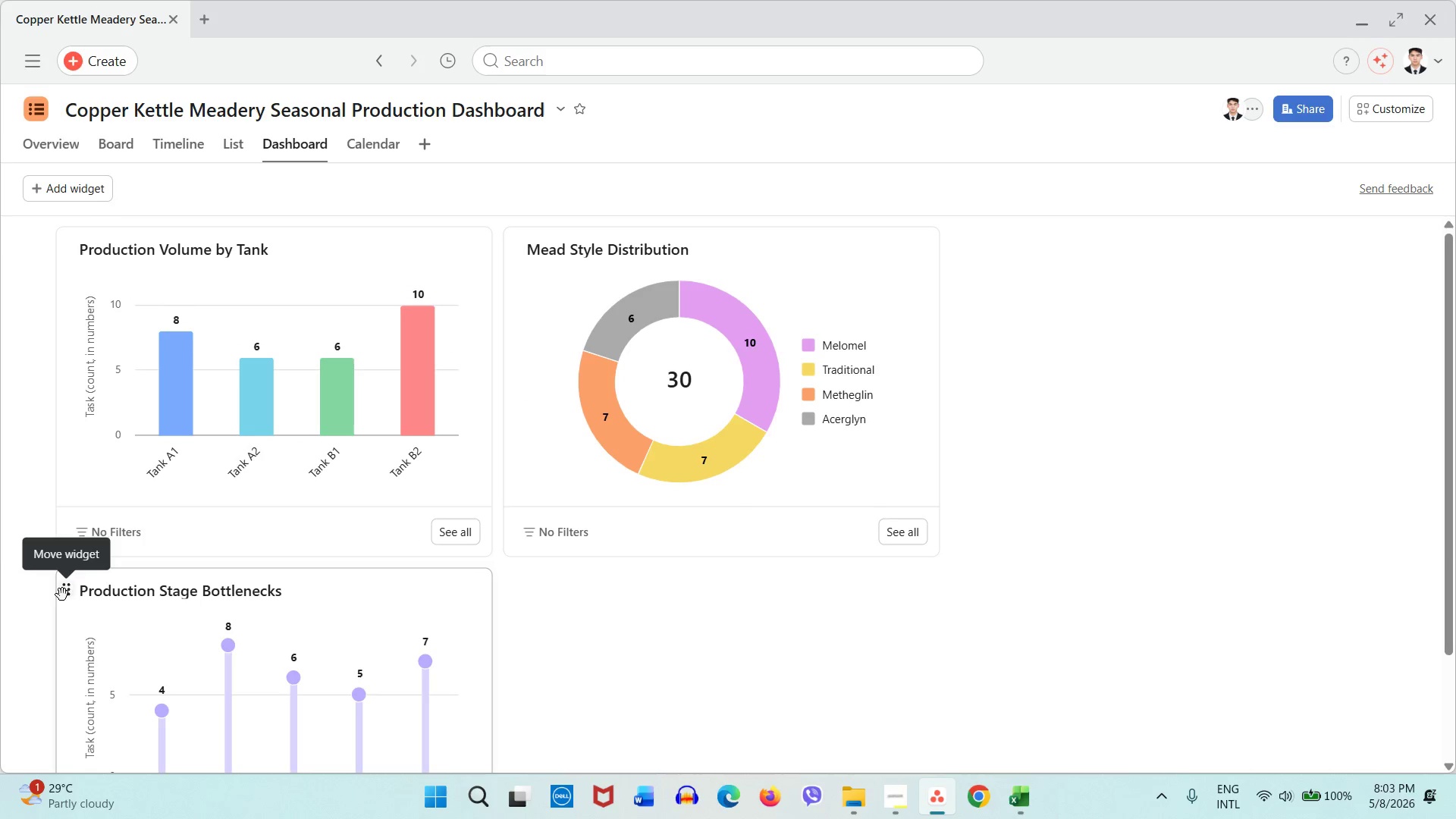 
left_click_drag(start_coordinate=[62, 595], to_coordinate=[990, 257])
 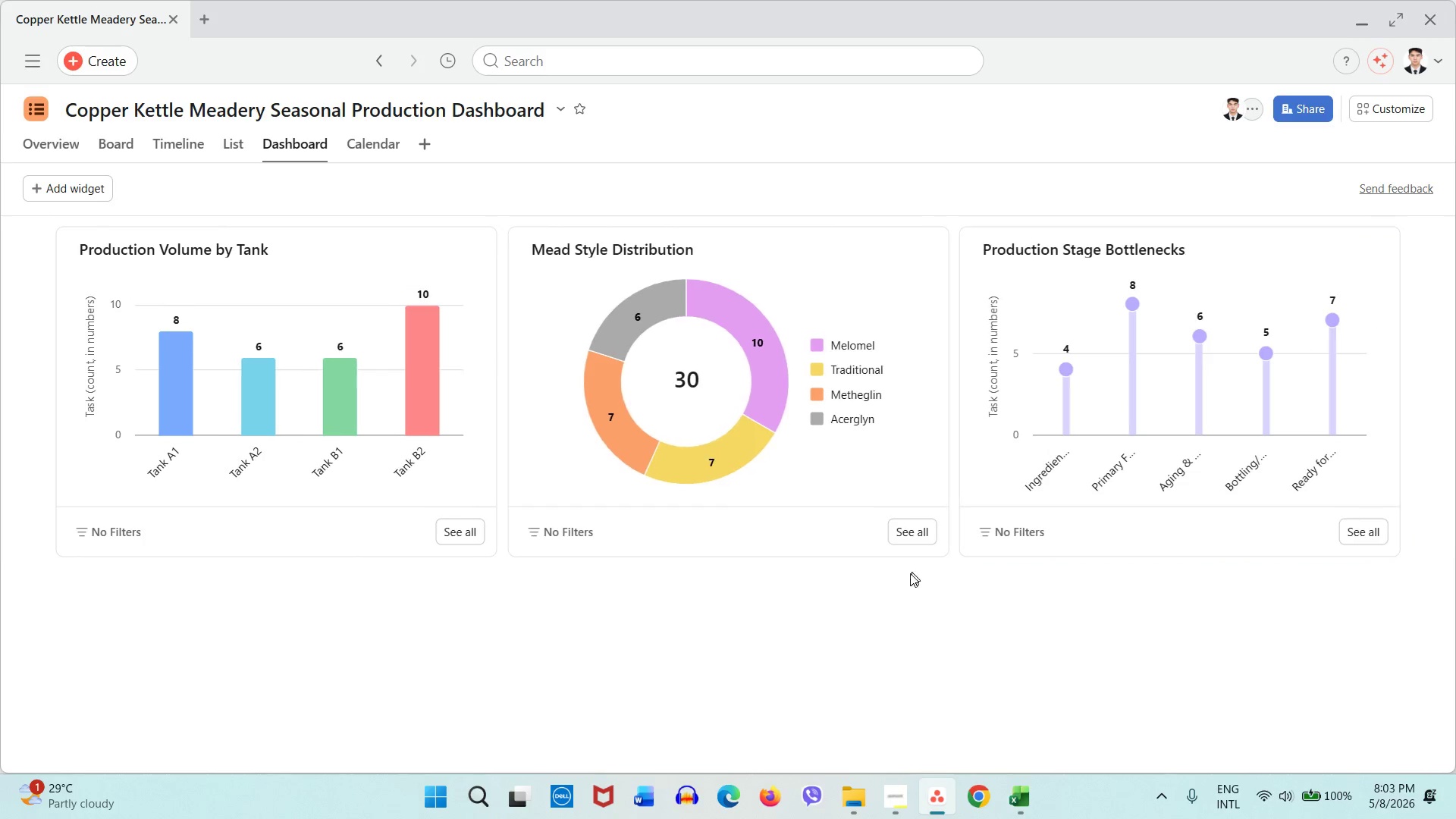 
scroll: coordinate [814, 631], scroll_direction: up, amount: 5.0
 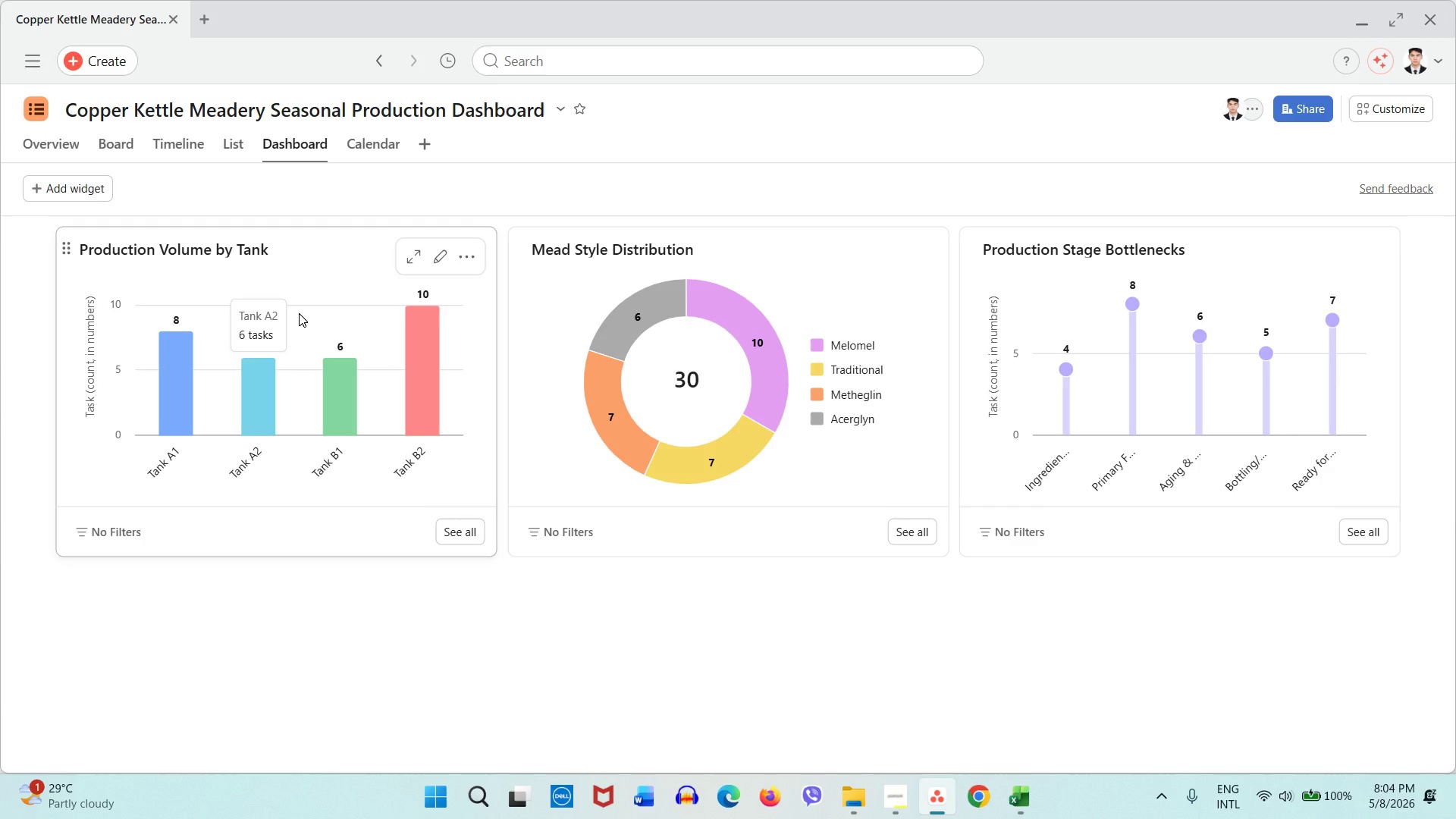 
wait(27.61)
 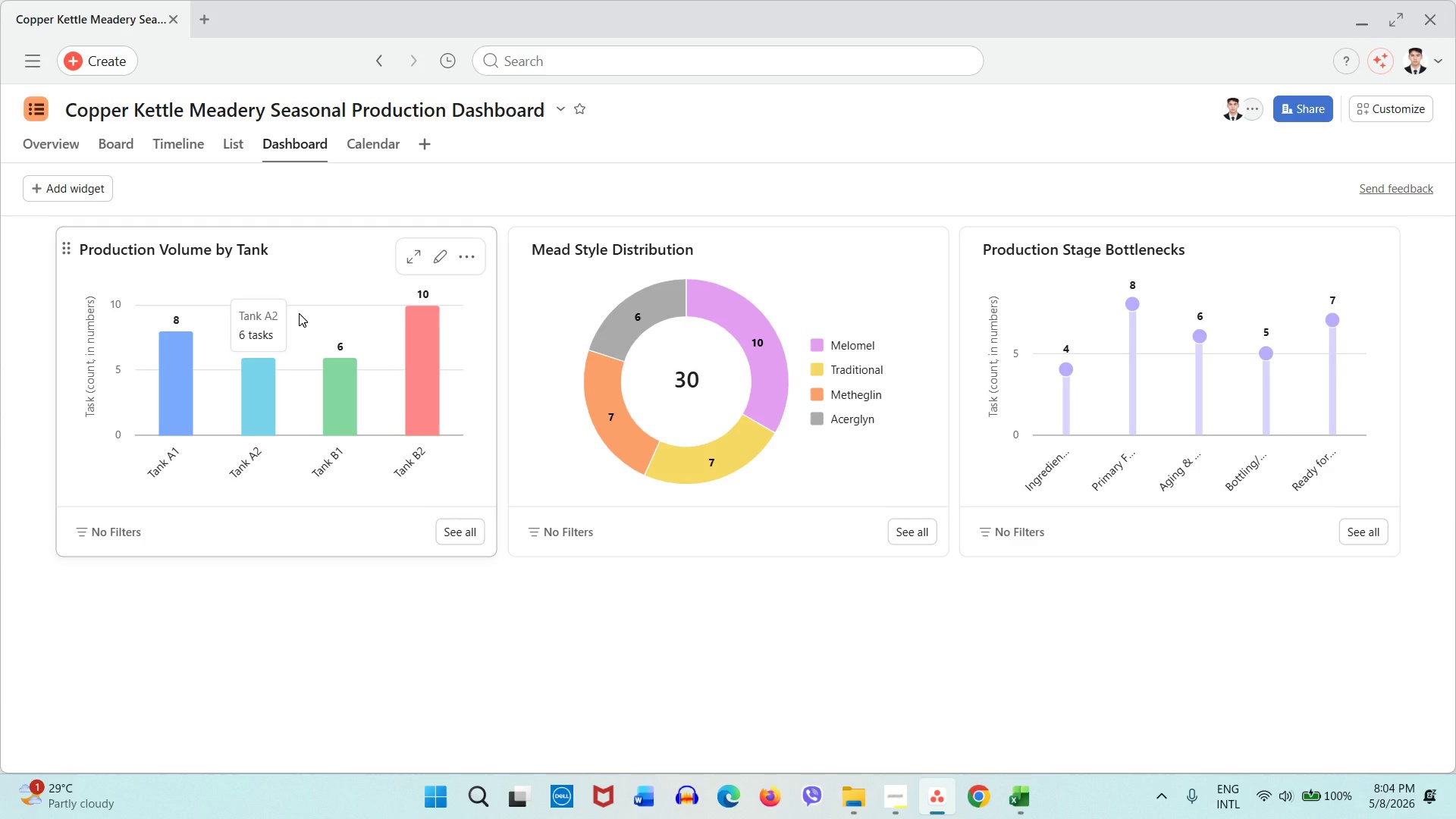 
left_click([896, 800])